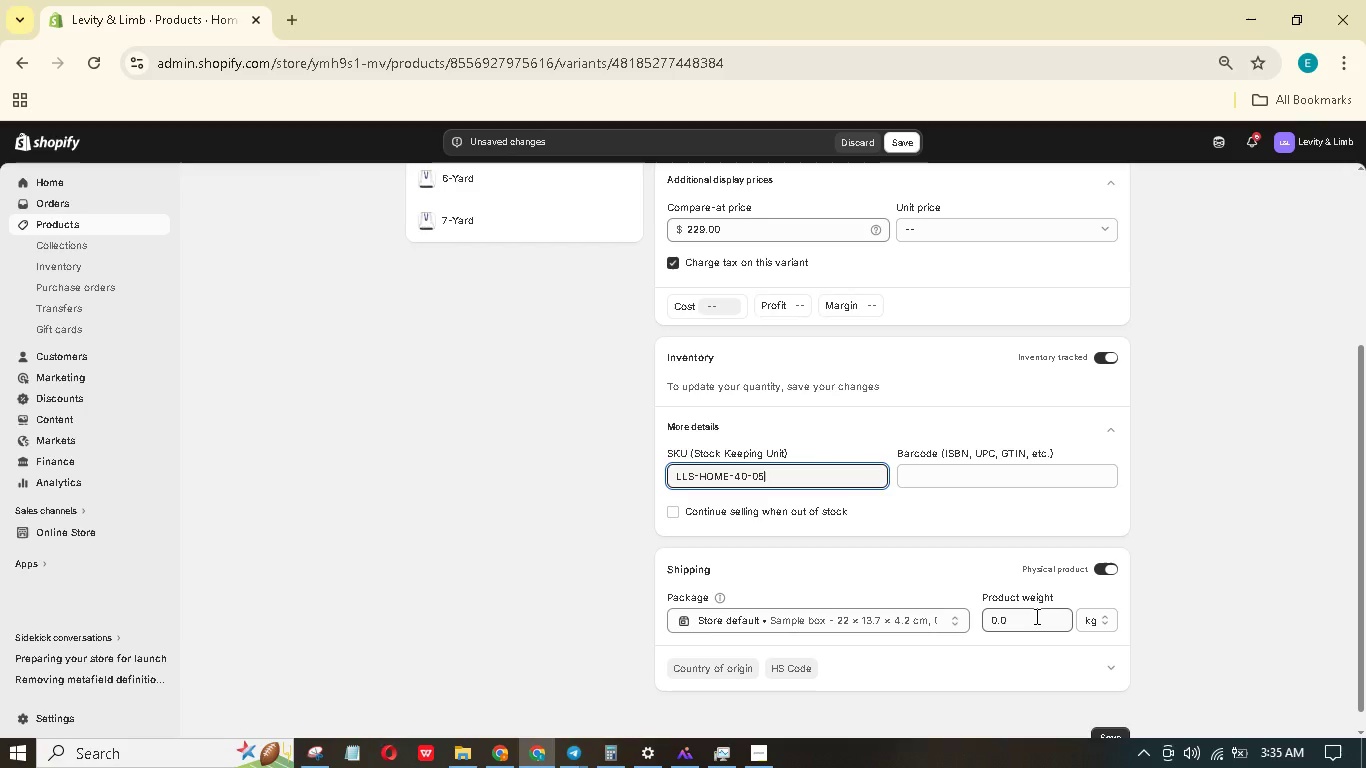 
left_click([1034, 617])
 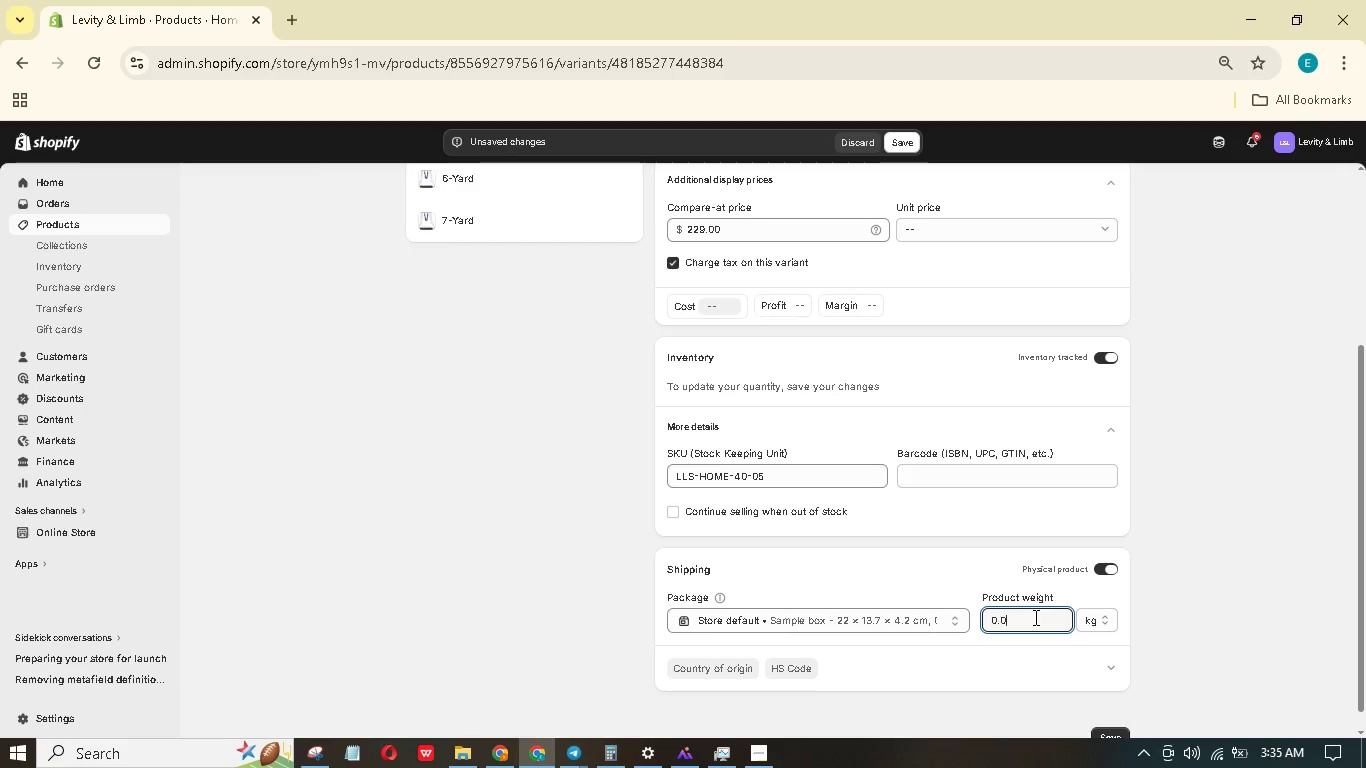 
left_click_drag(start_coordinate=[1032, 617], to_coordinate=[977, 620])
 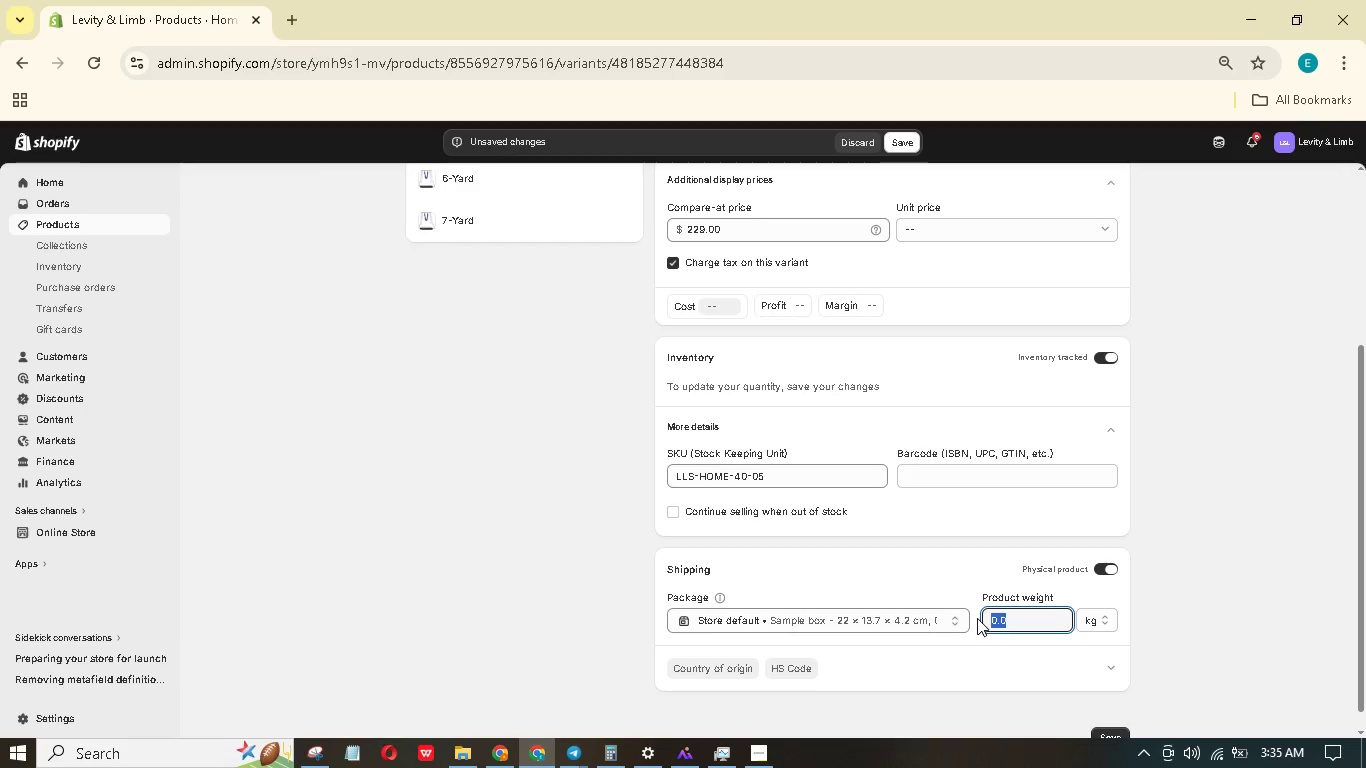 
key(Numpad4)
 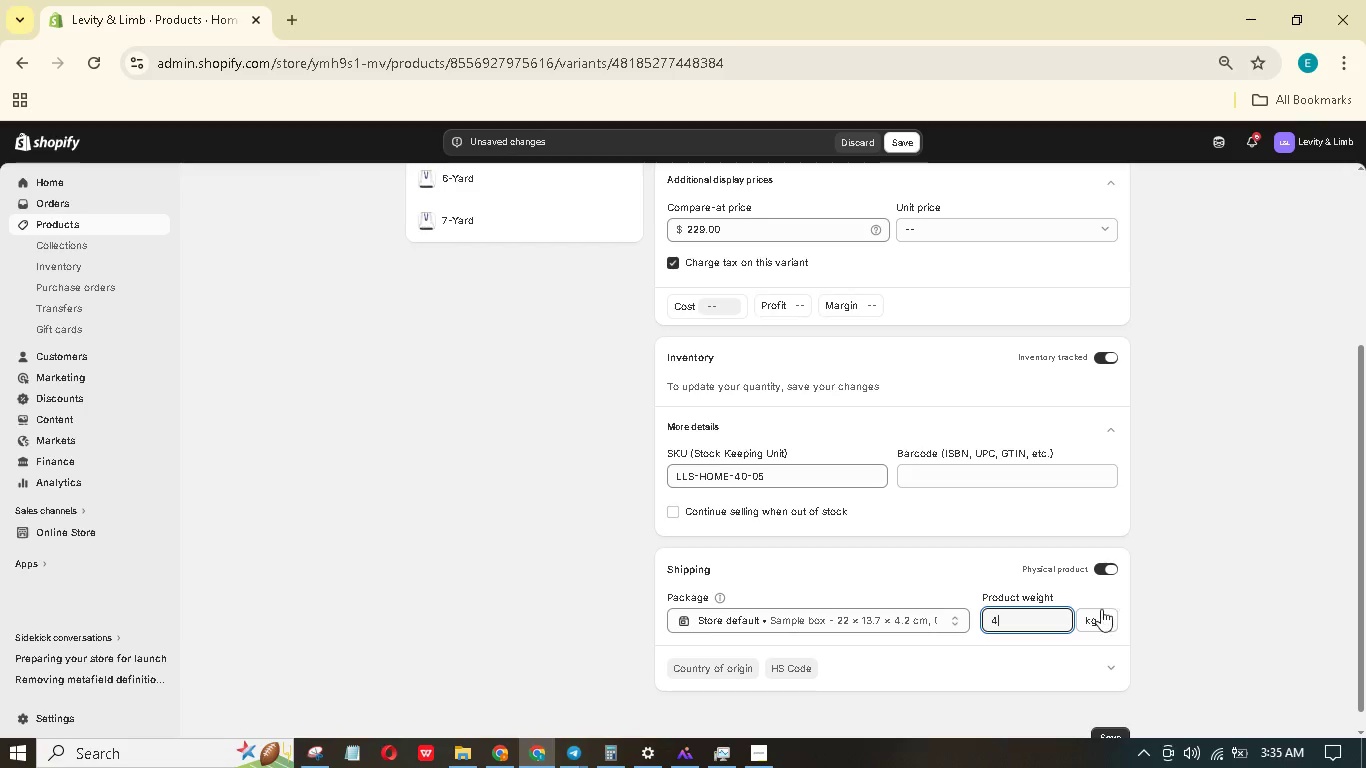 
left_click([1096, 612])
 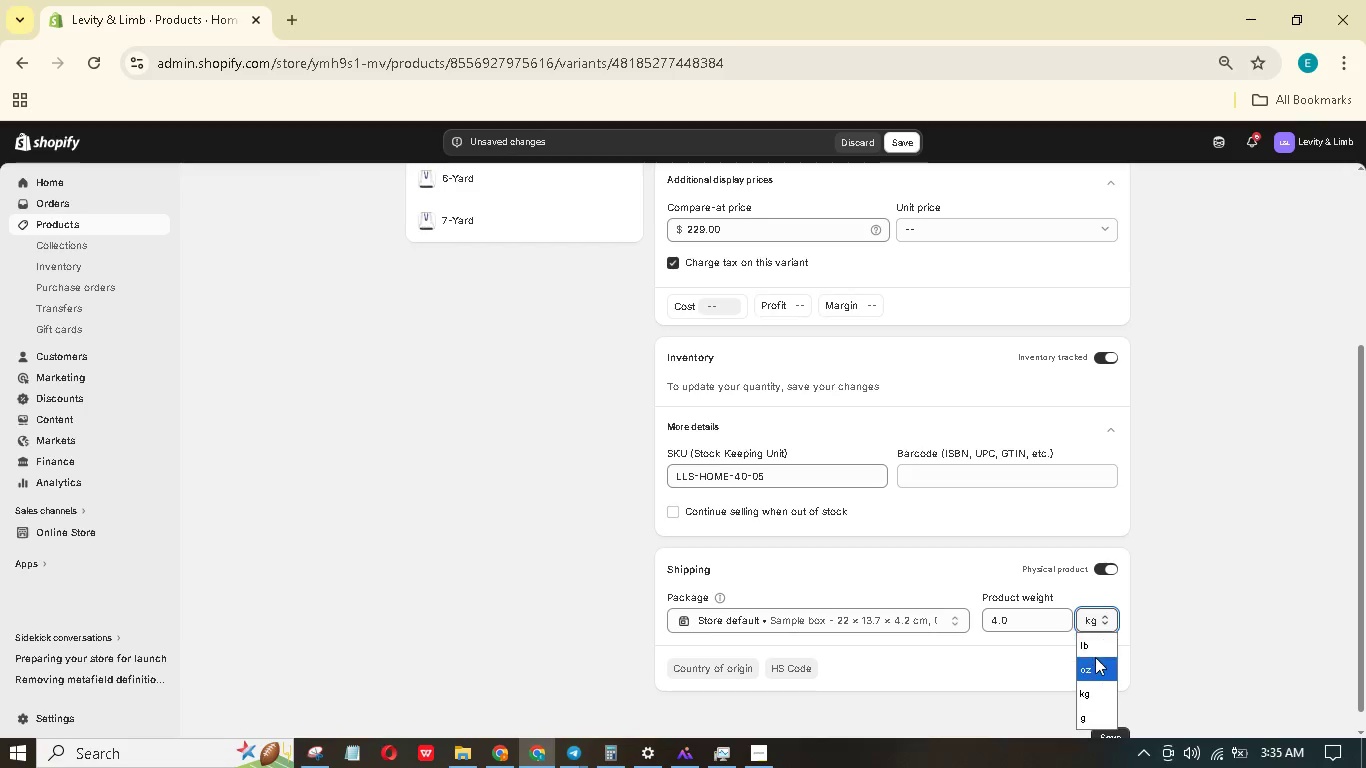 
left_click([1095, 657])
 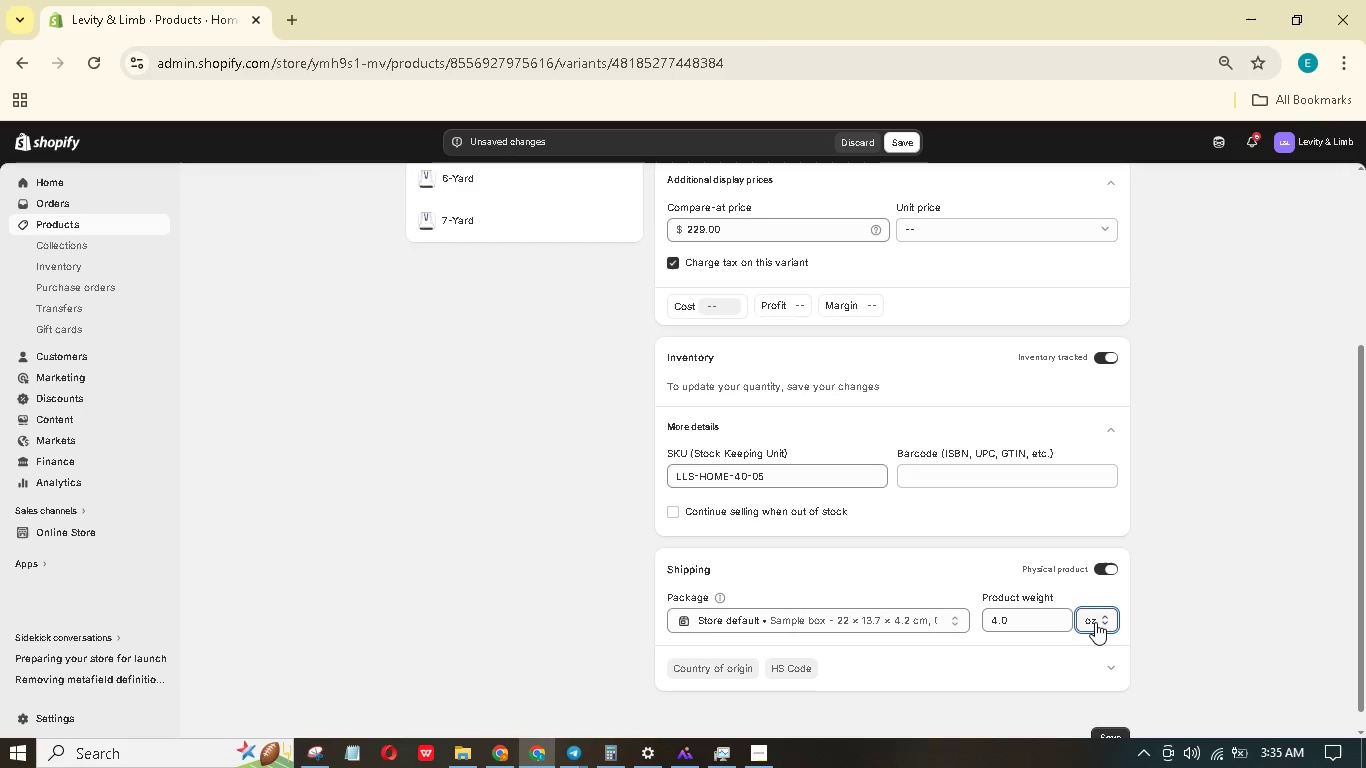 
left_click([1096, 621])
 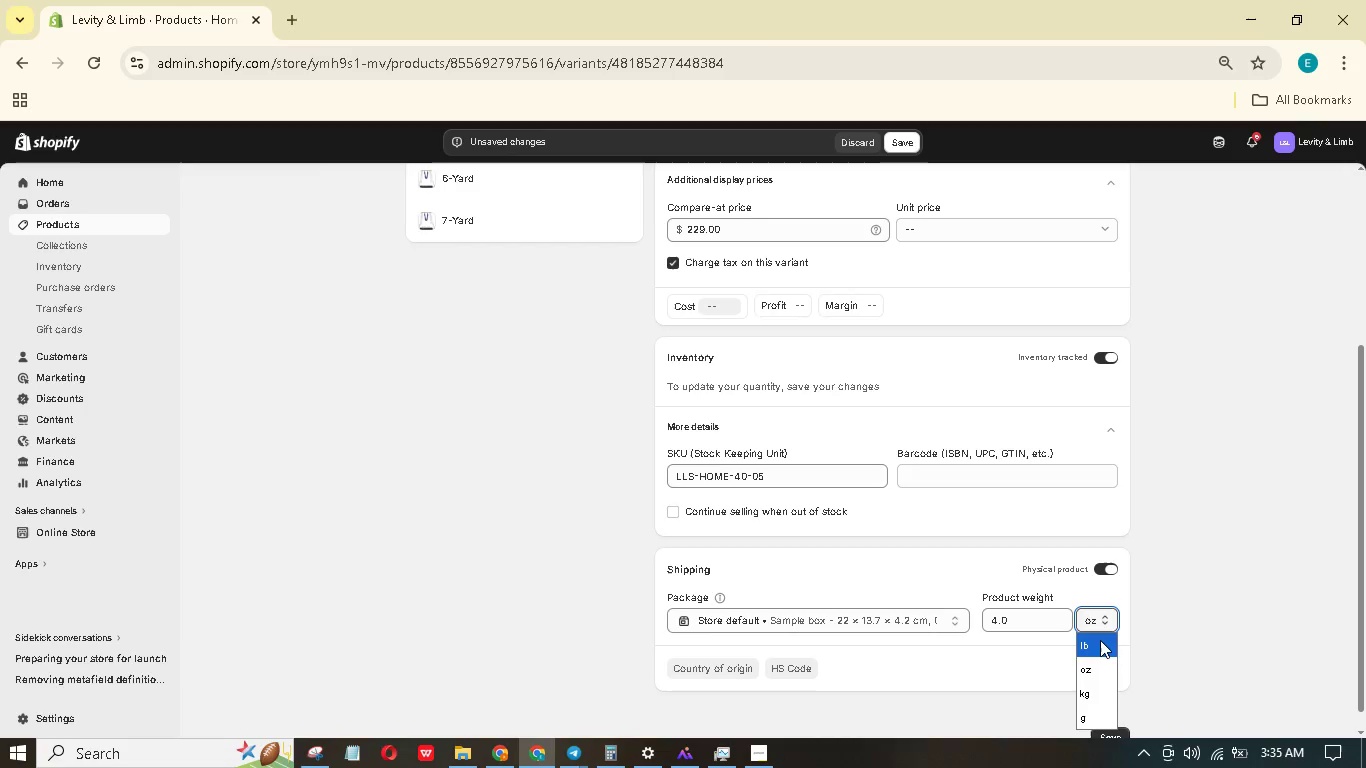 
left_click([1100, 640])
 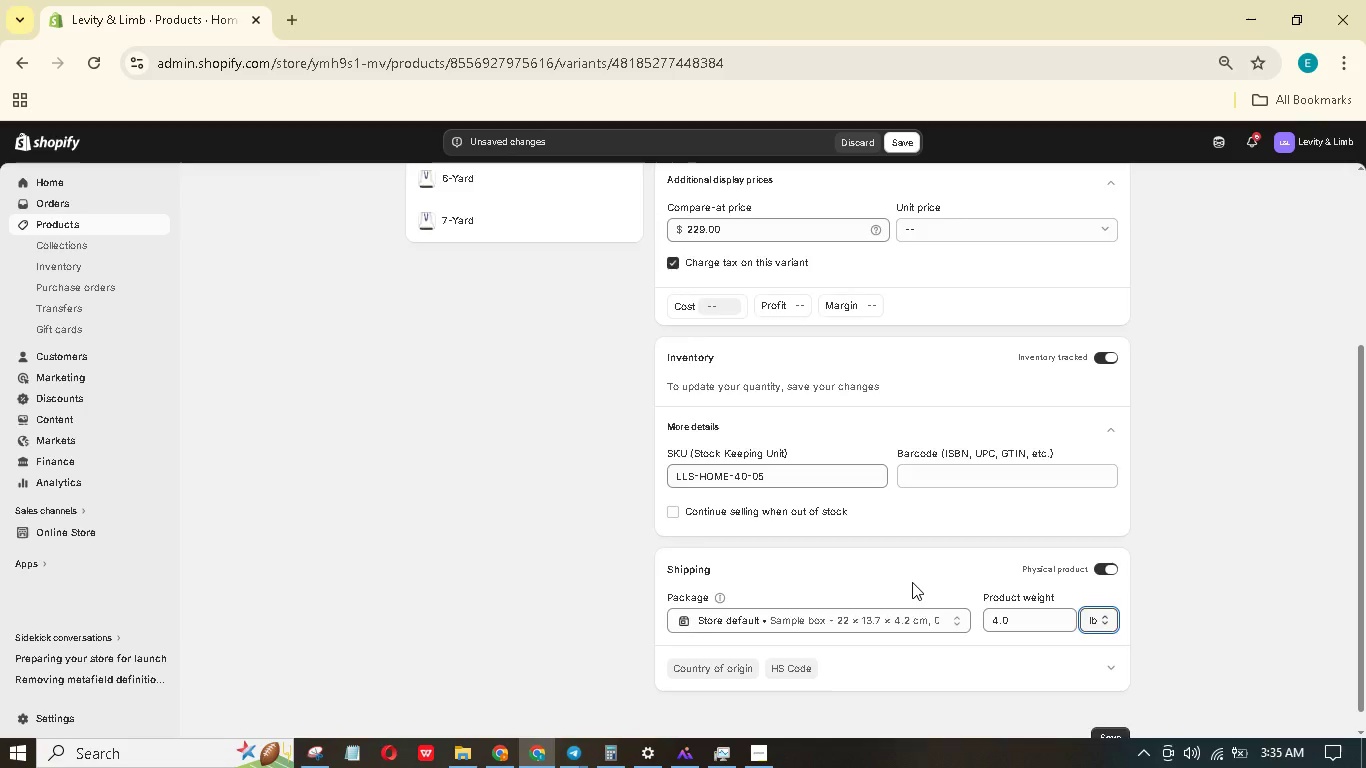 
scroll: coordinate [618, 353], scroll_direction: up, amount: 8.0
 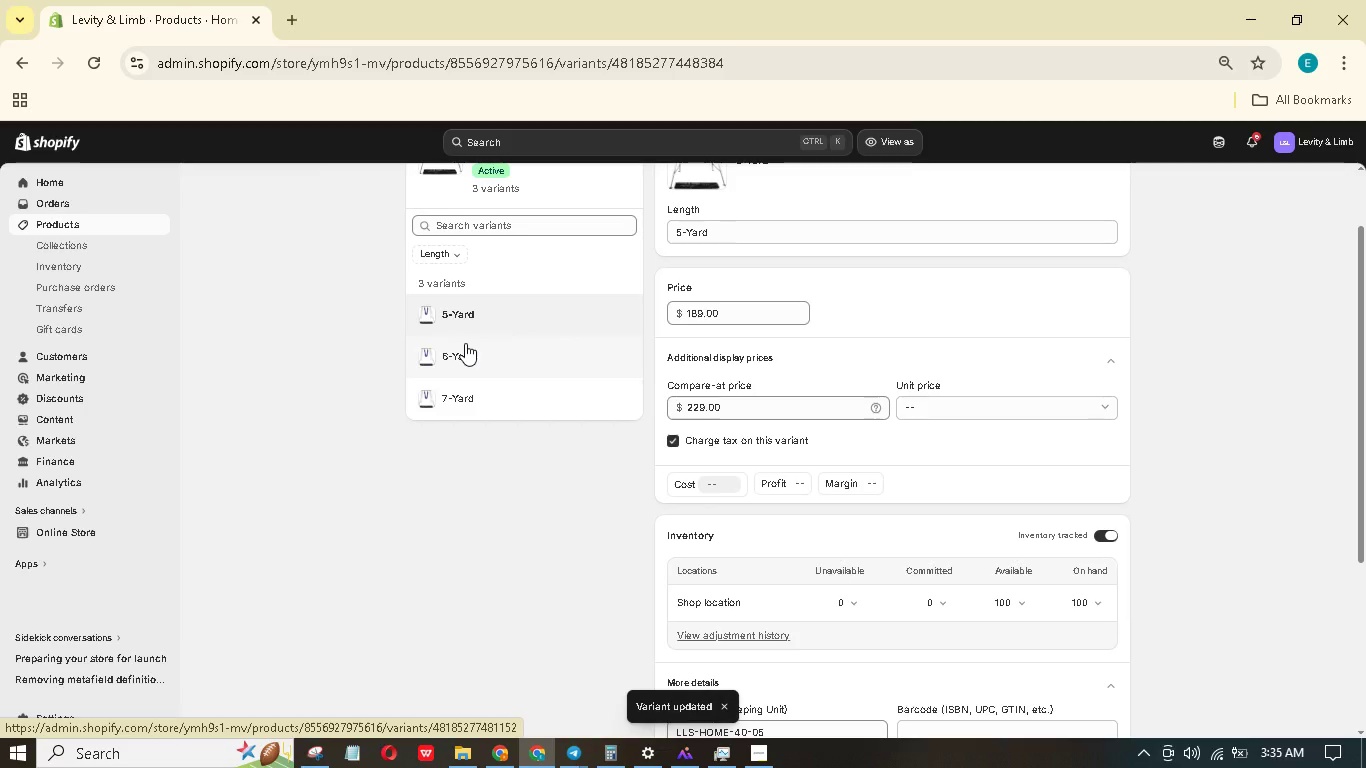 
scroll: coordinate [666, 408], scroll_direction: down, amount: 7.0
 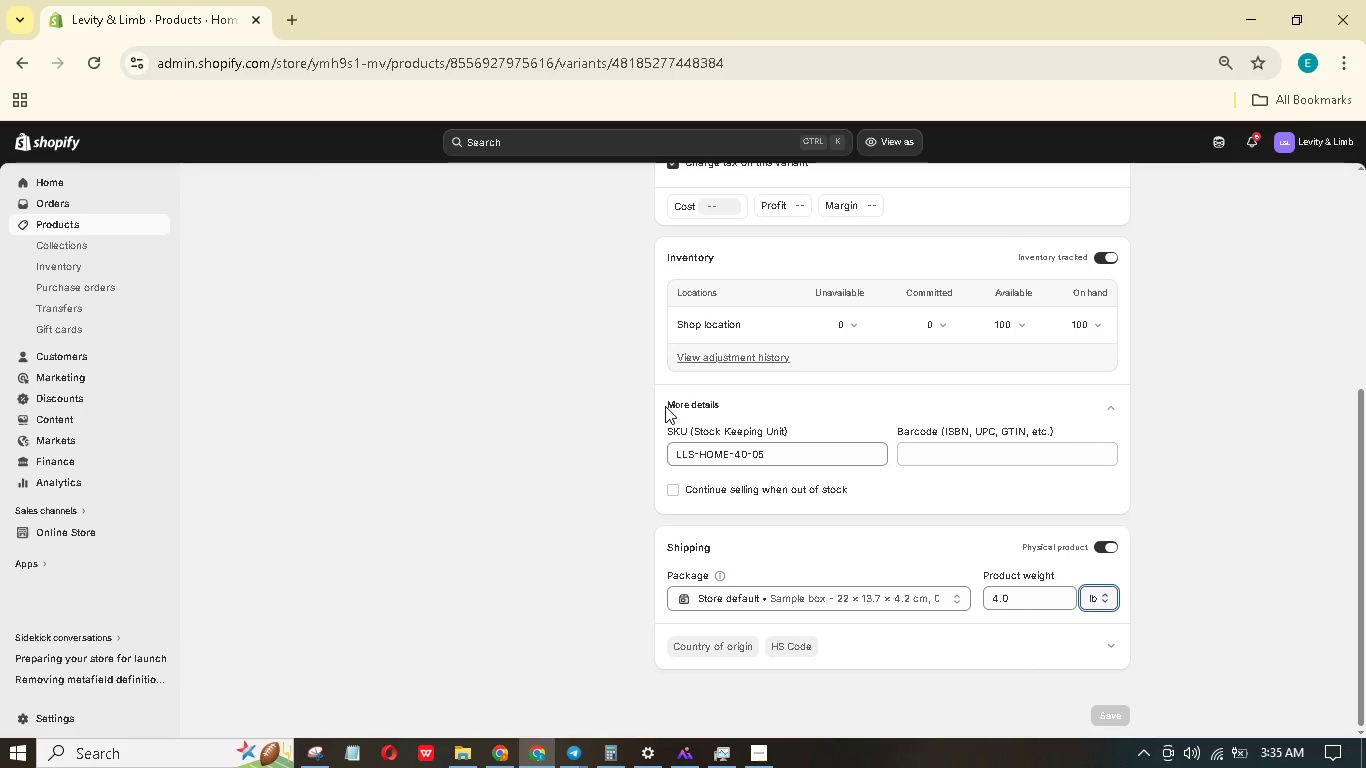 
scroll: coordinate [659, 399], scroll_direction: up, amount: 8.0
 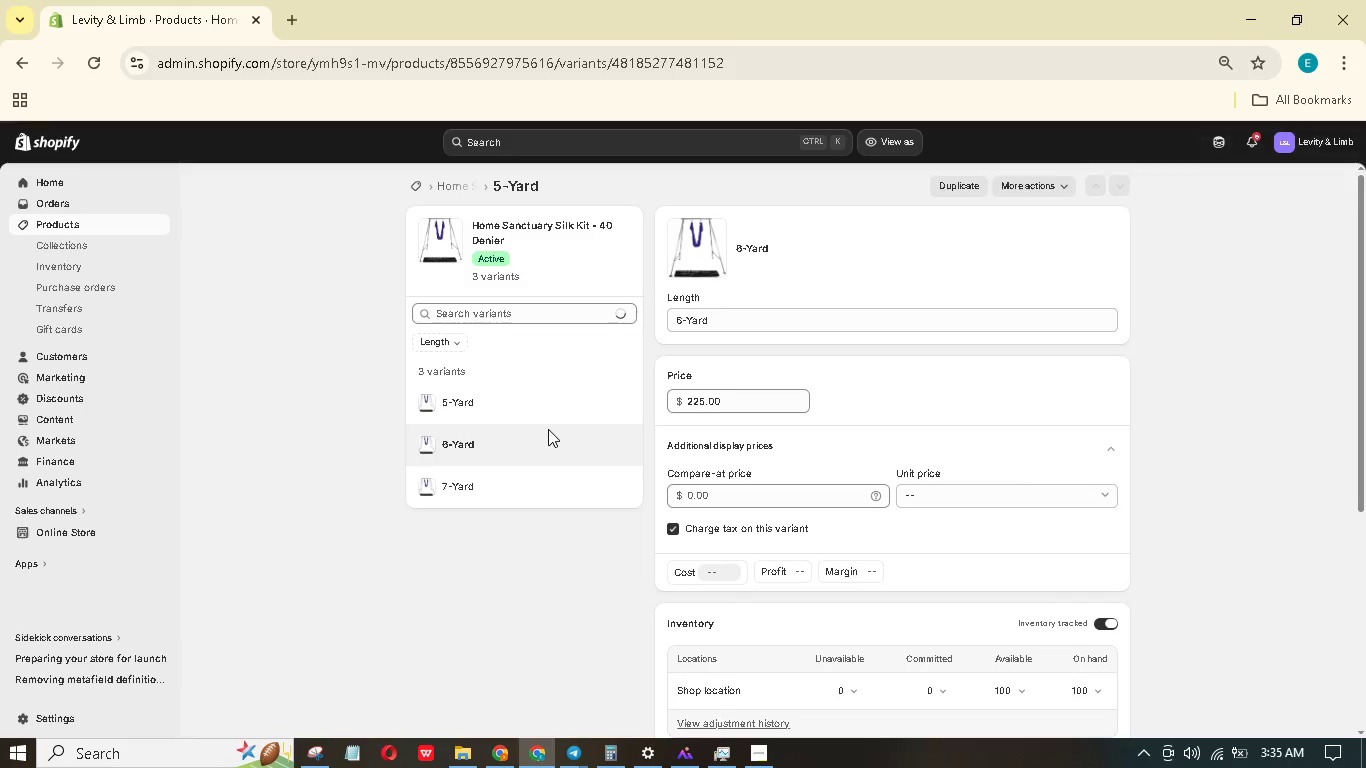 
wait(9.04)
 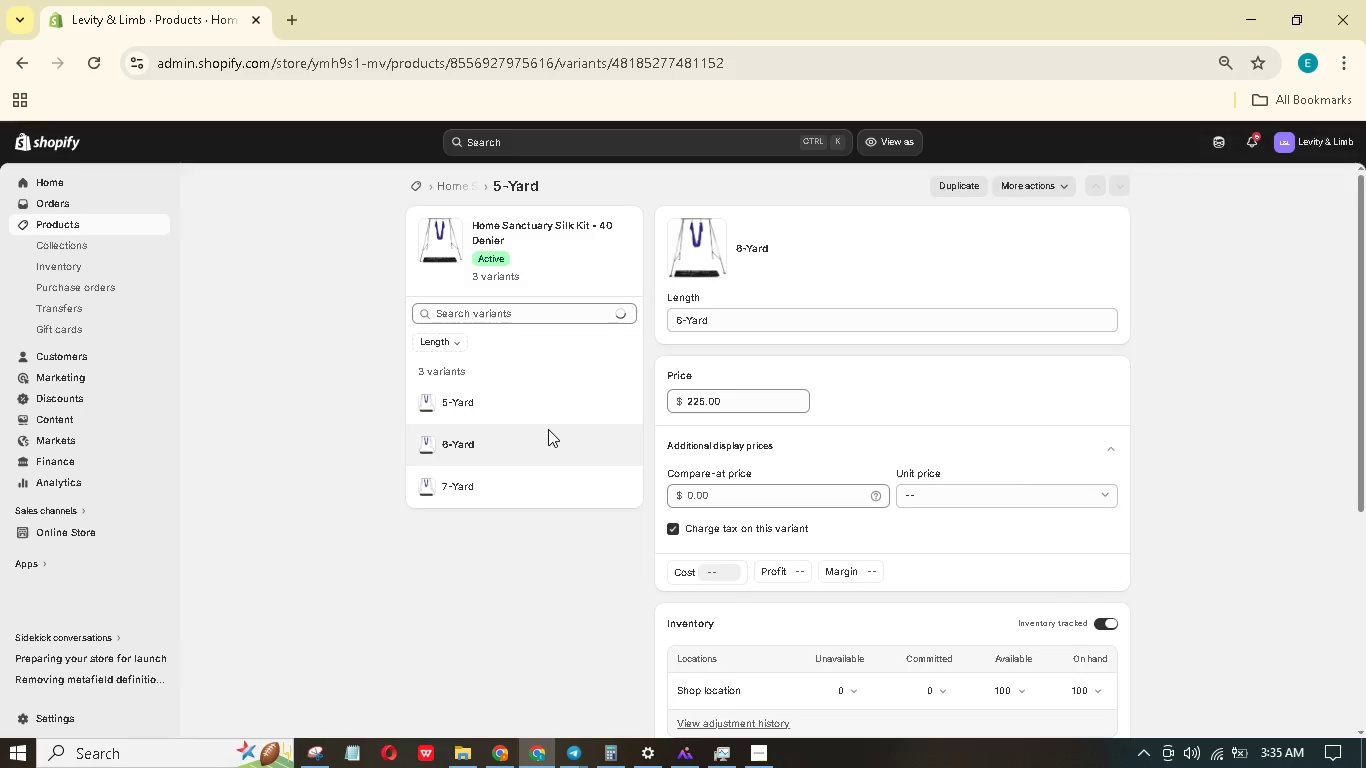 
left_click_drag(start_coordinate=[742, 487], to_coordinate=[665, 468])
 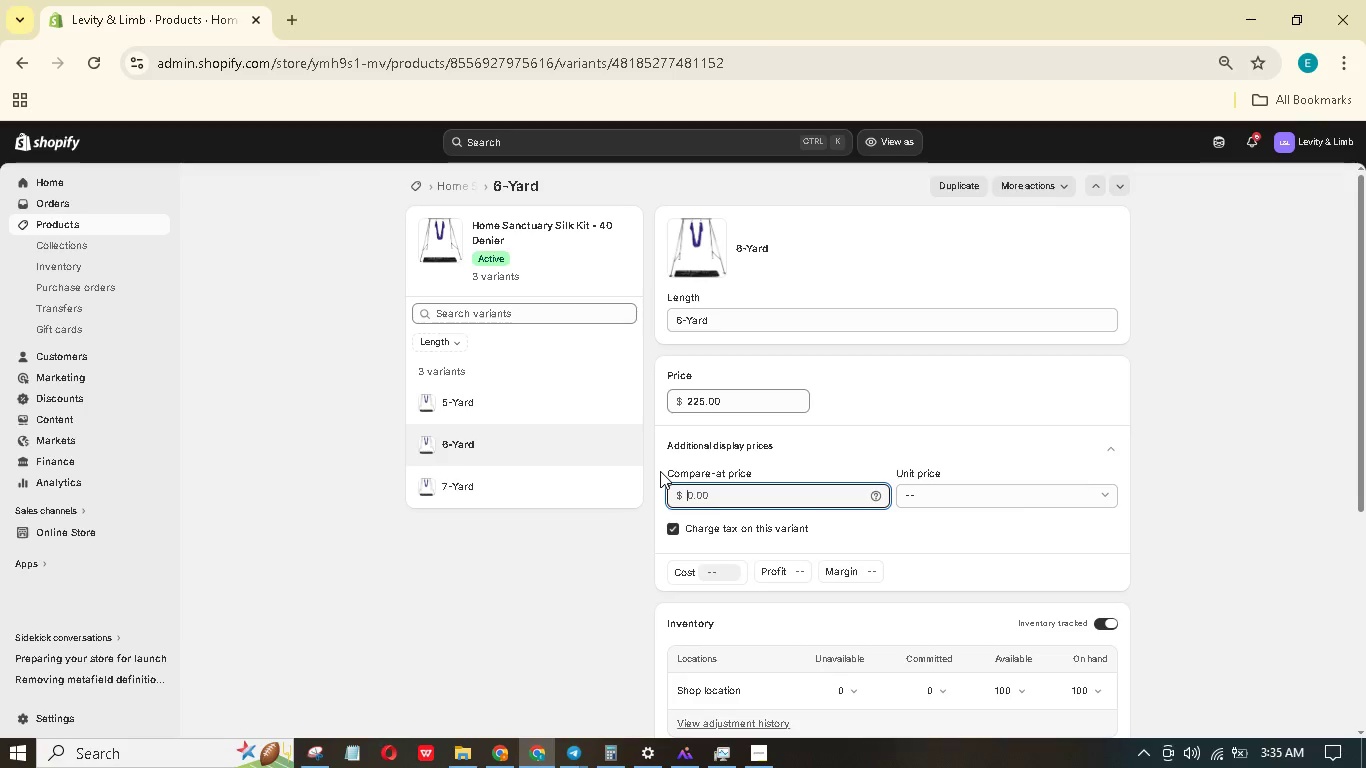 
key(Numpad2)
 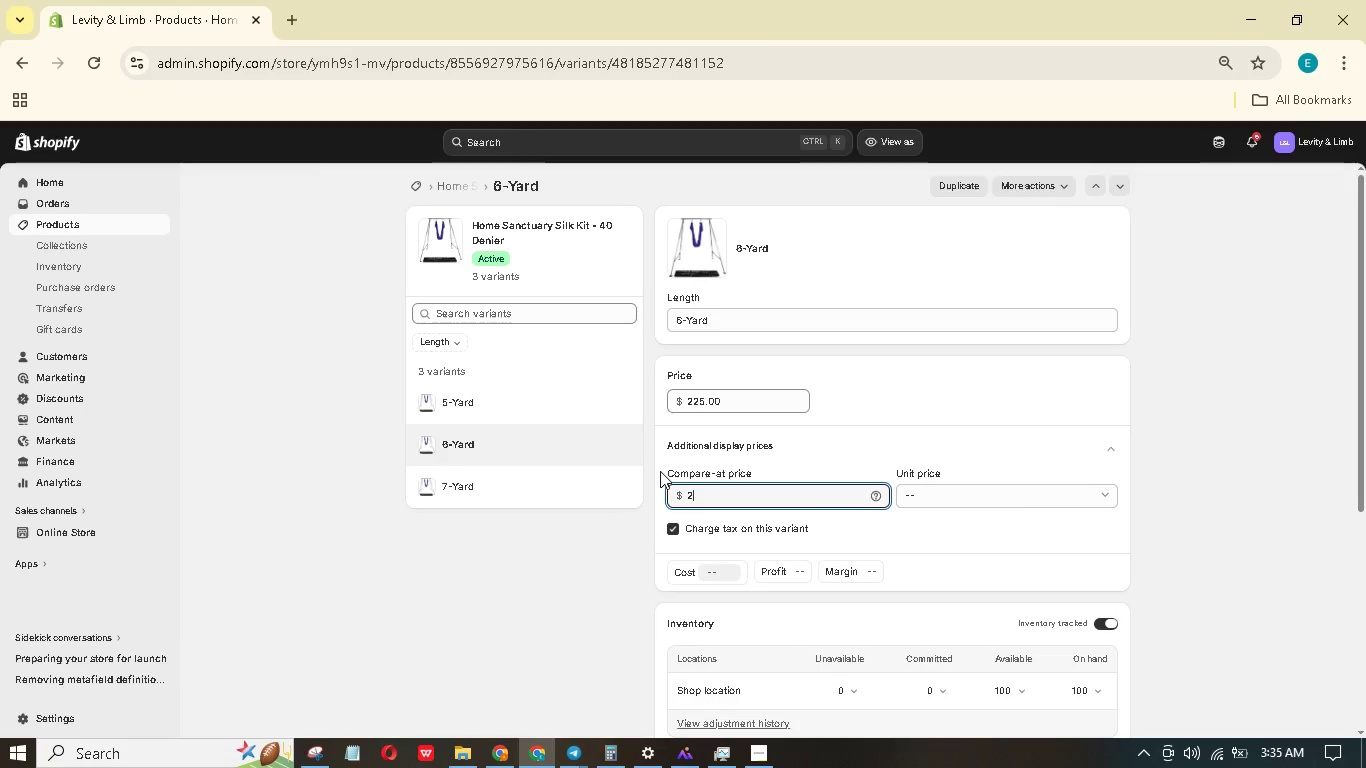 
key(Numpad6)
 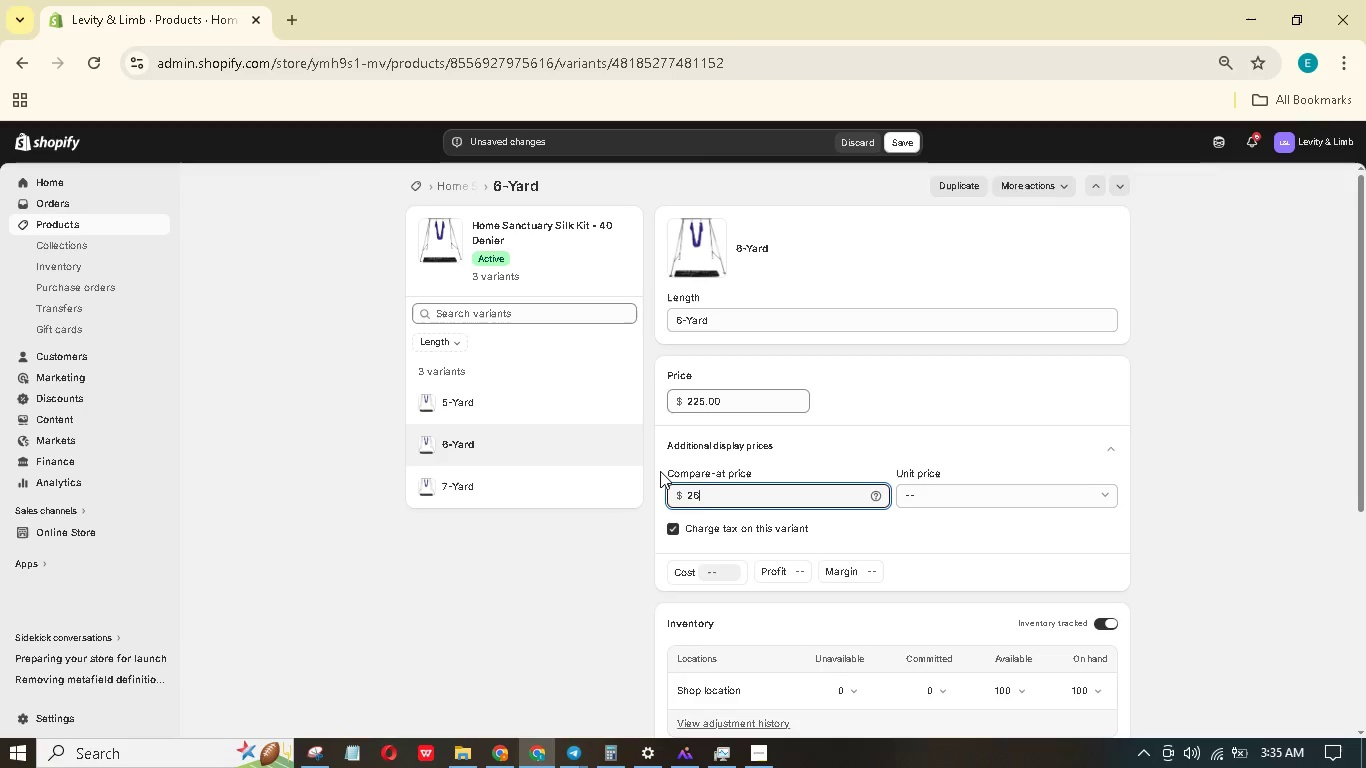 
key(Numpad9)
 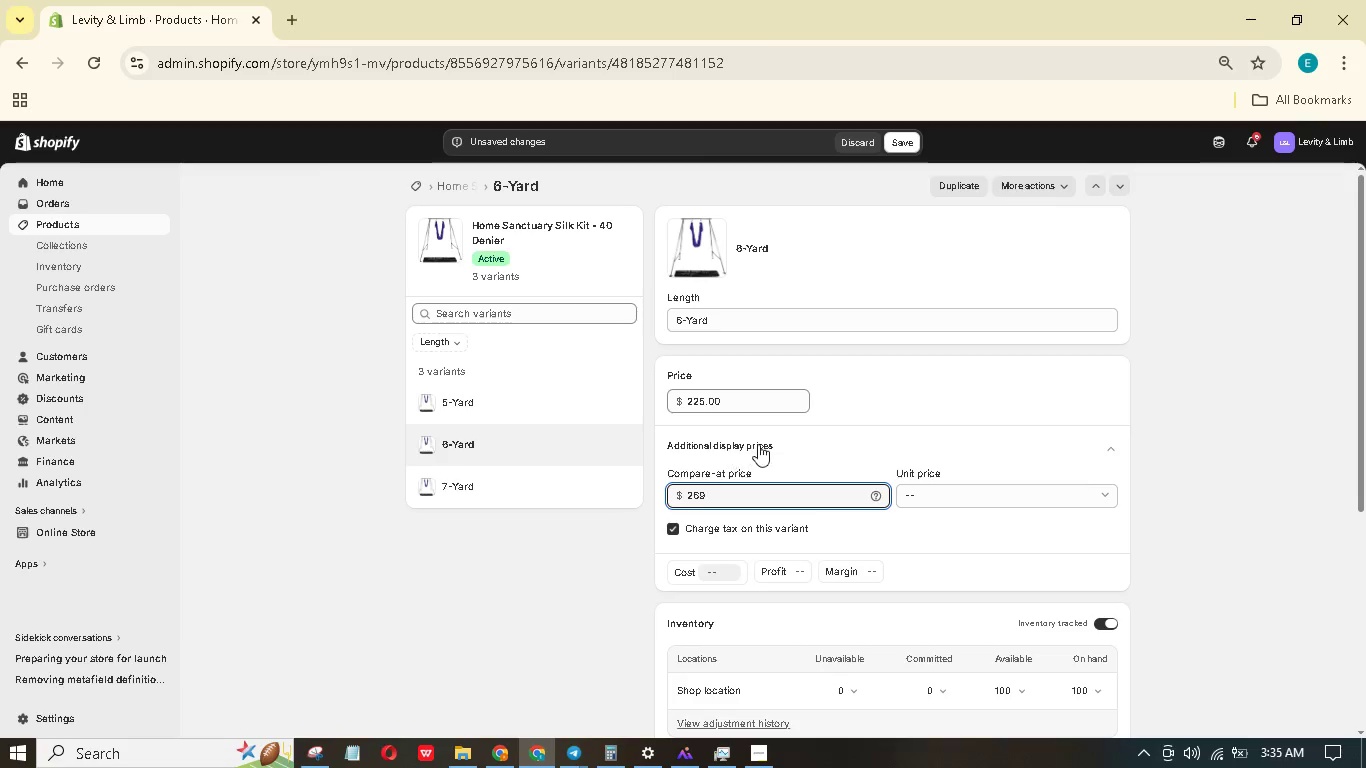 
scroll: coordinate [854, 504], scroll_direction: down, amount: 4.0
 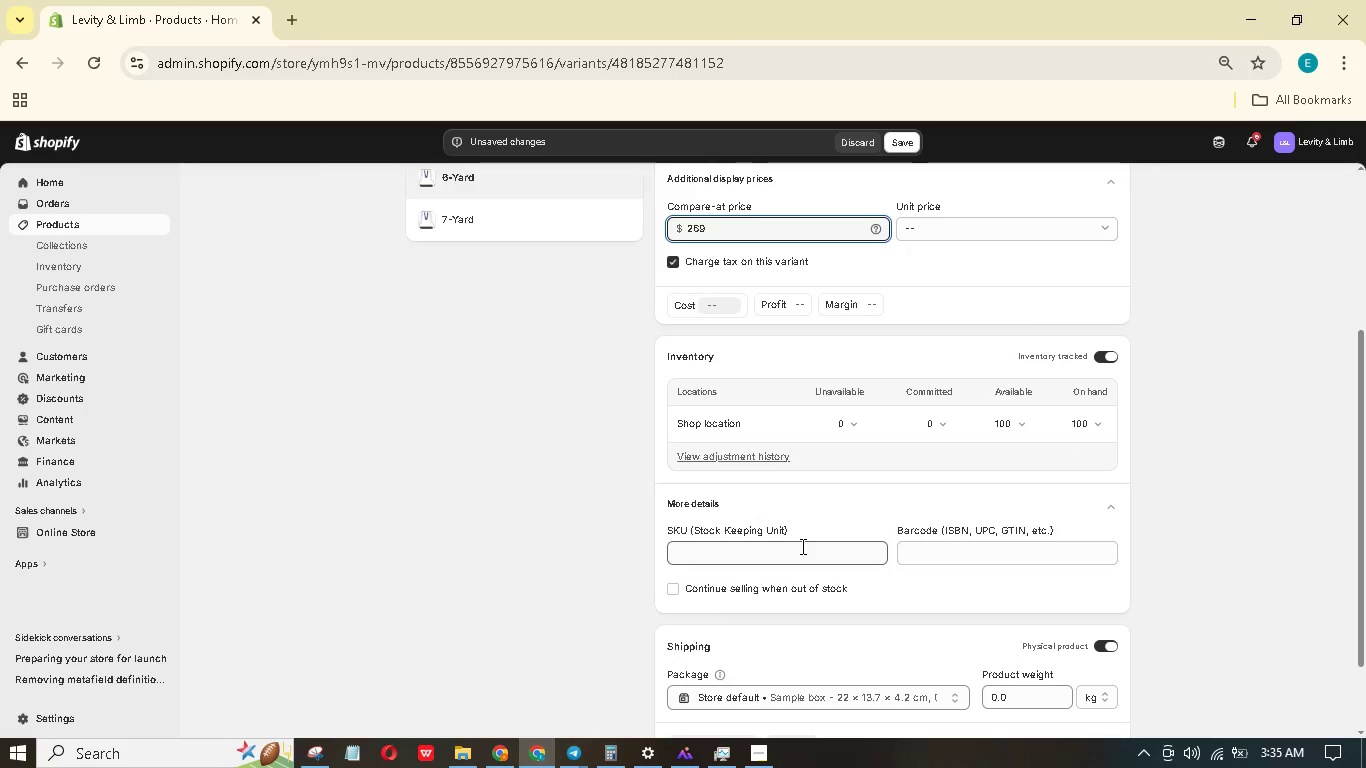 
left_click([801, 546])
 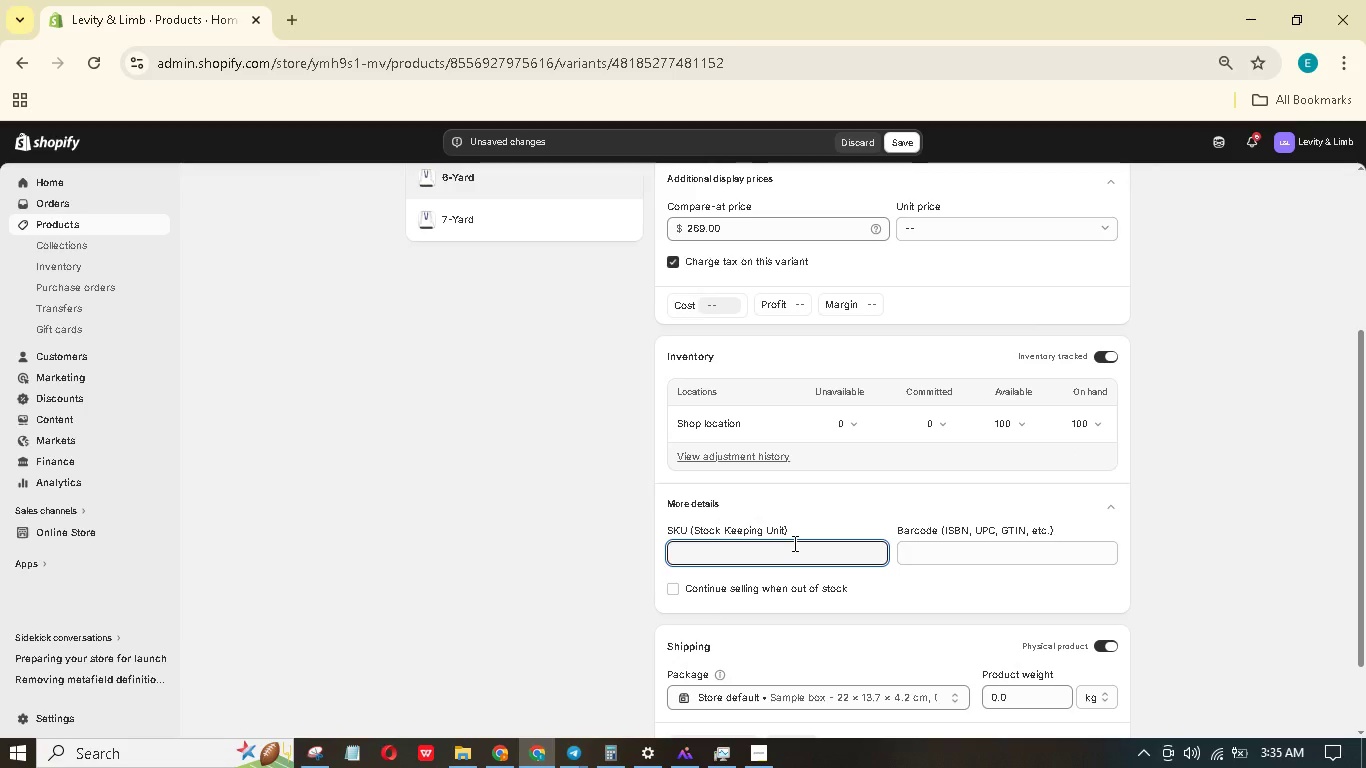 
type(LLS-hoME-40-06)
 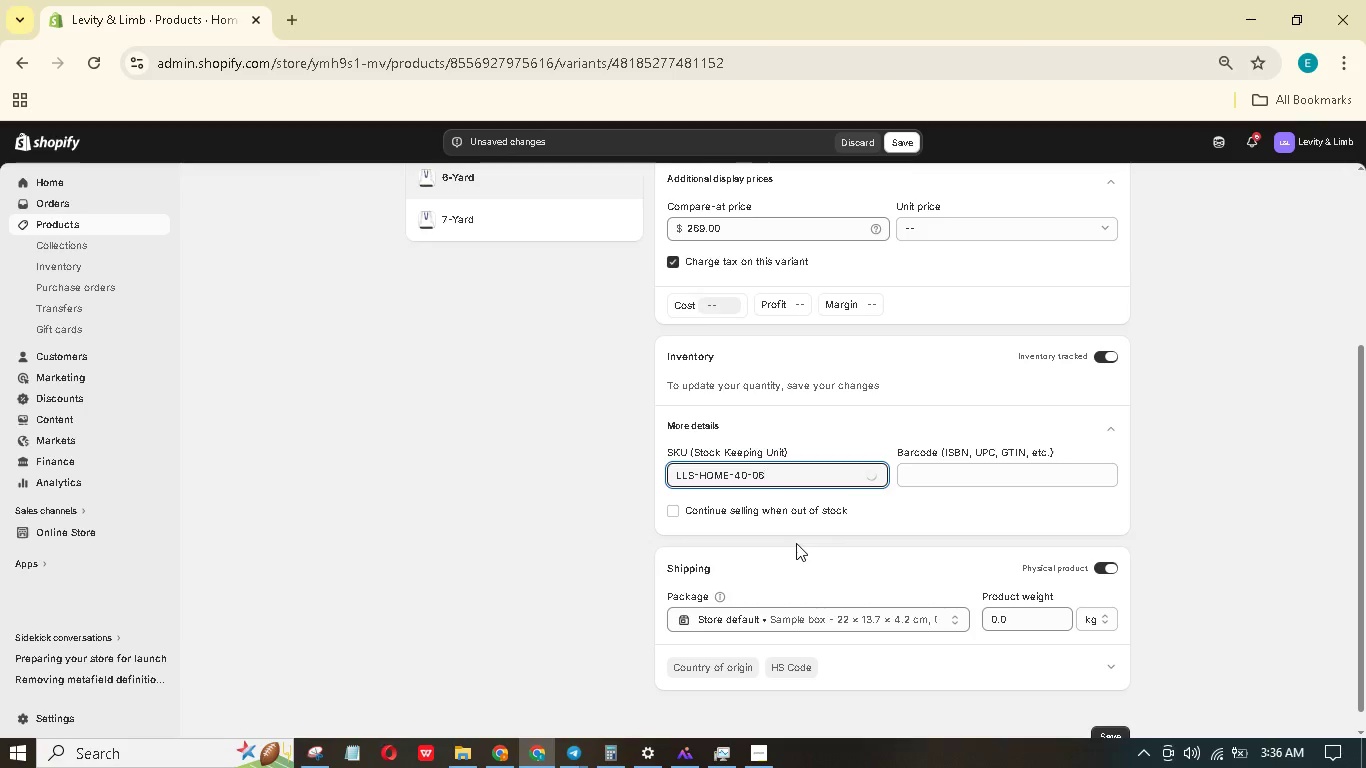 
left_click([1009, 620])
 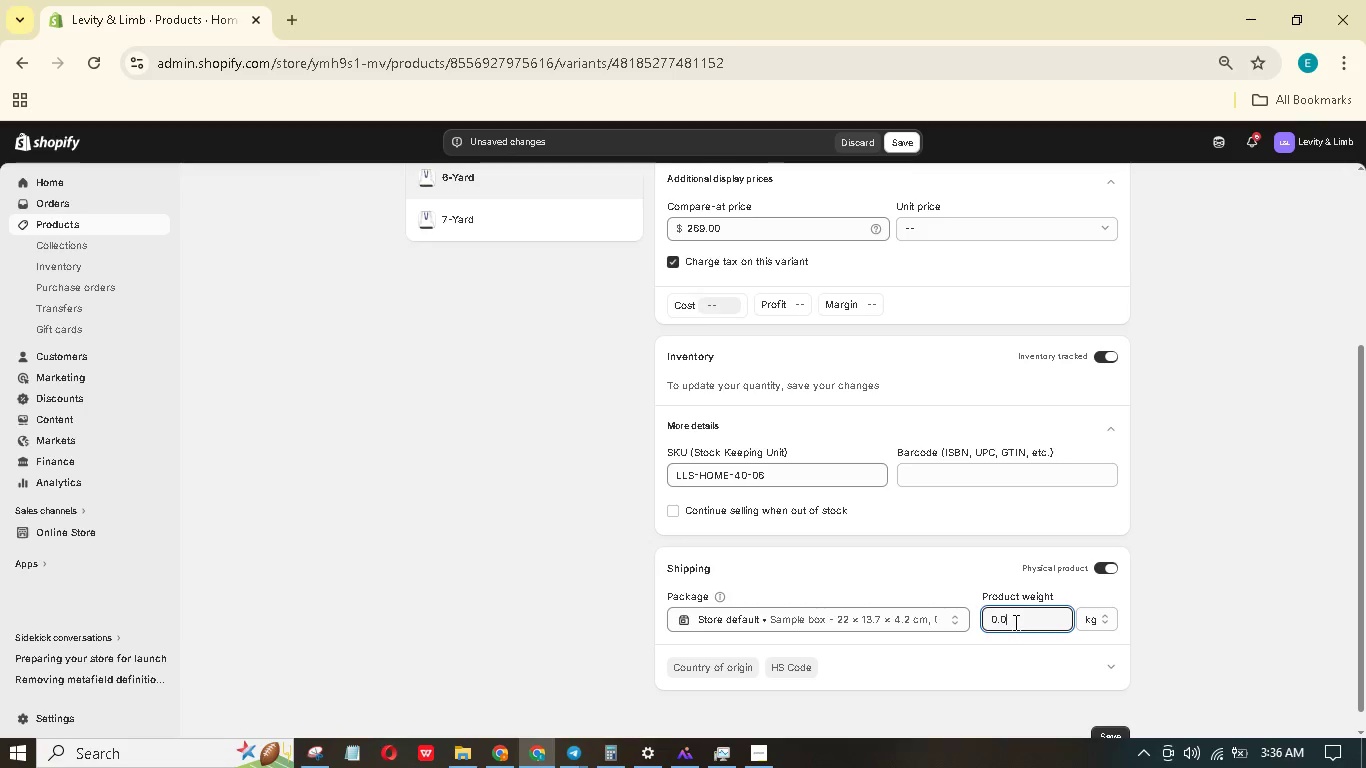 
left_click_drag(start_coordinate=[1014, 621], to_coordinate=[969, 604])
 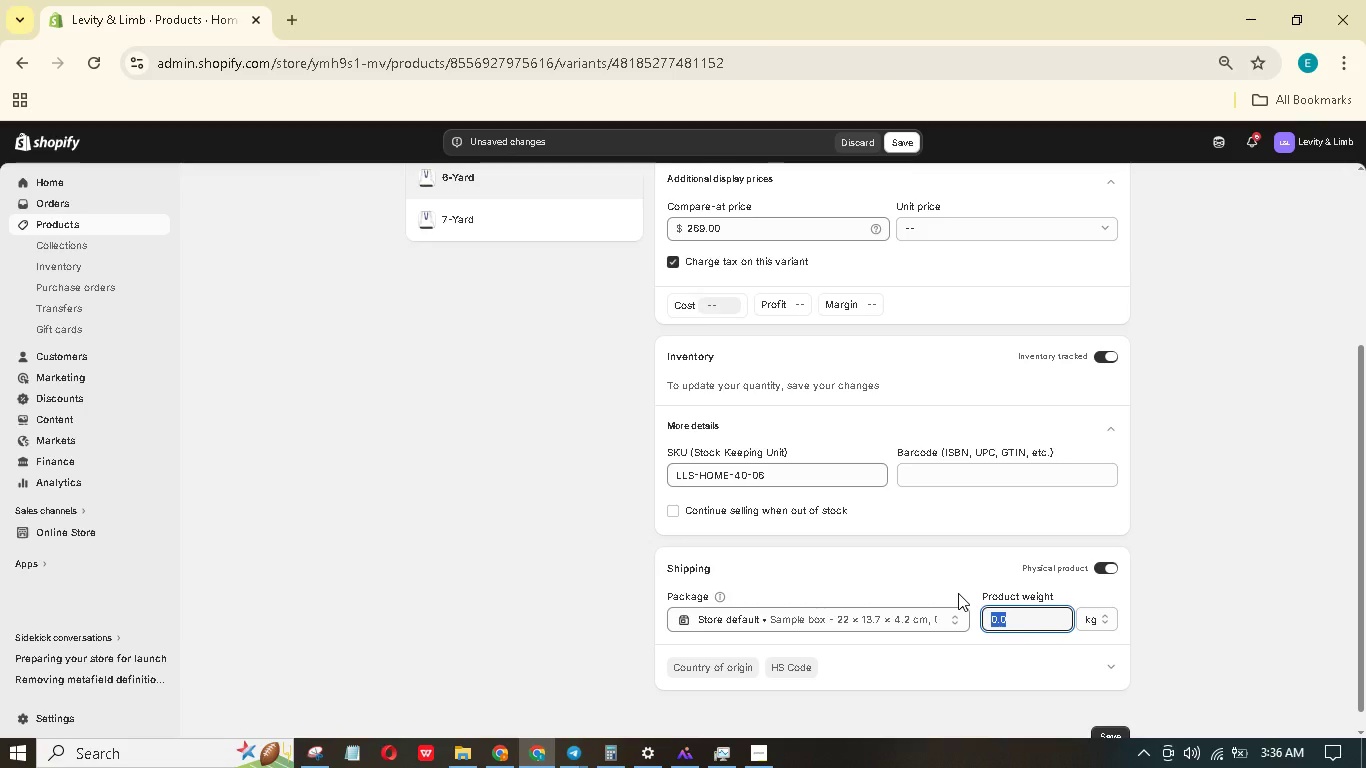 
key(Numpad4)
 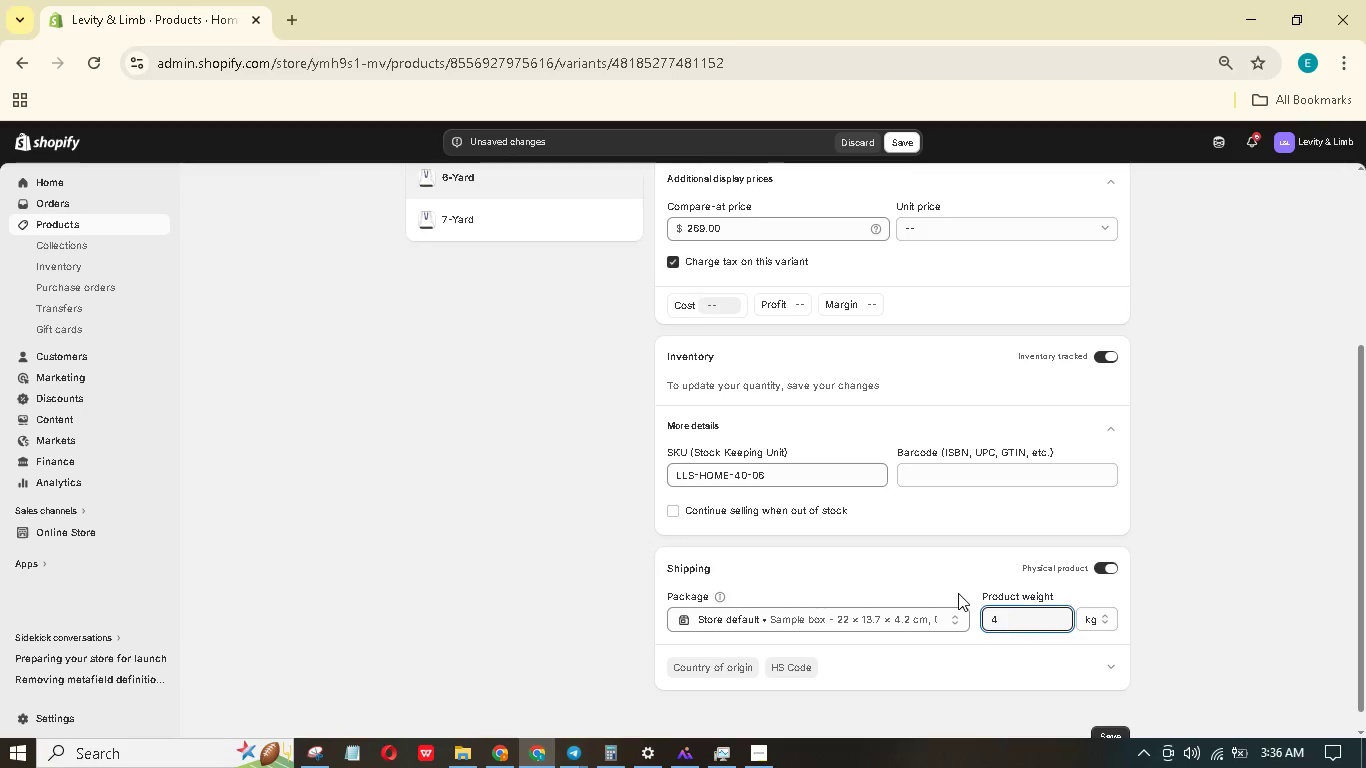 
key(NumpadDecimal)
 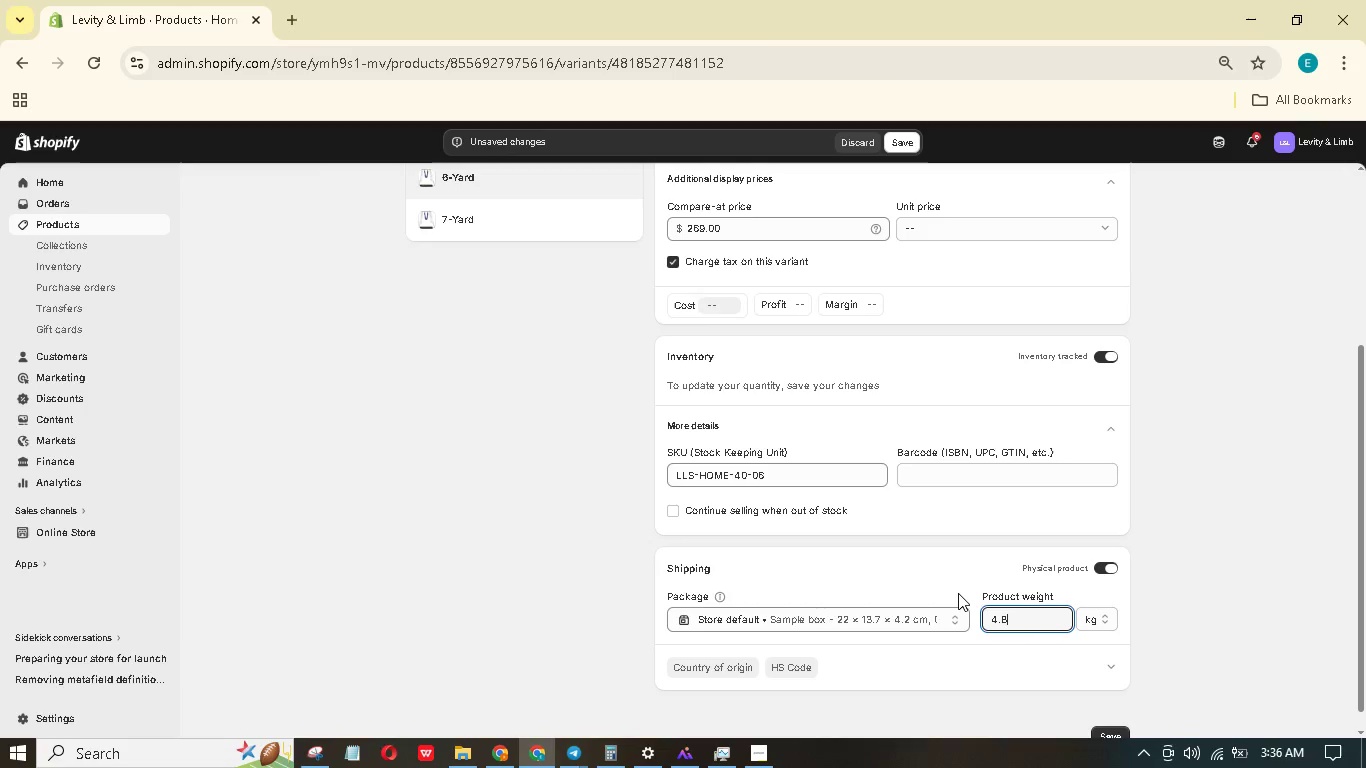 
key(Numpad8)
 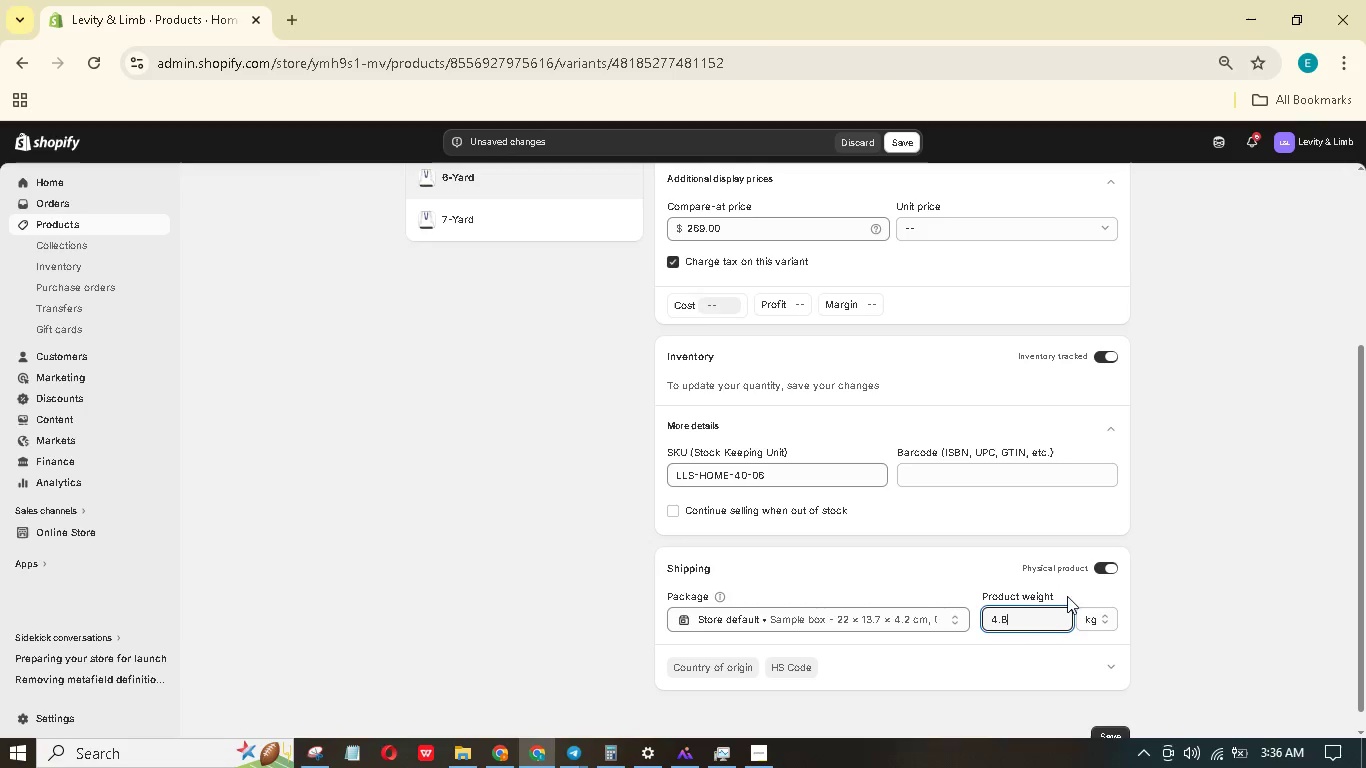 
left_click([1100, 622])
 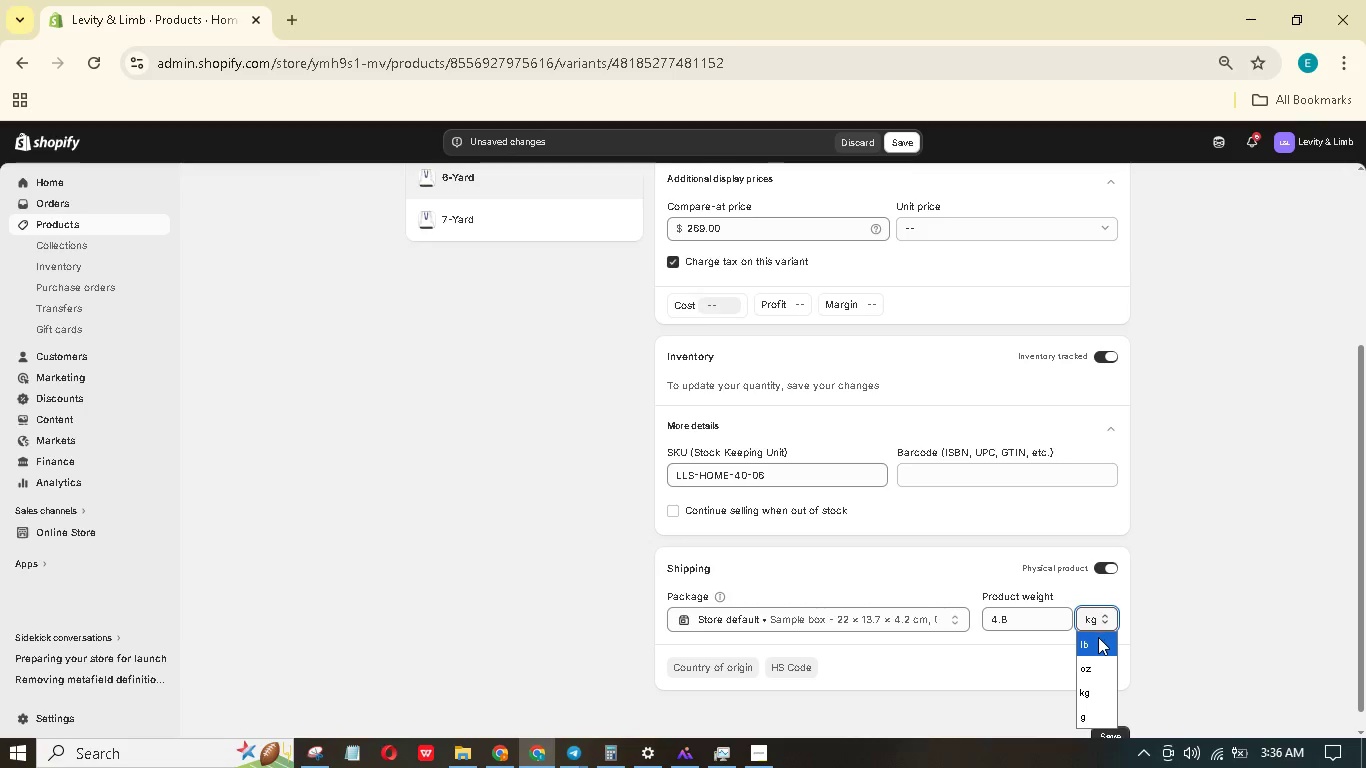 
left_click([1098, 637])
 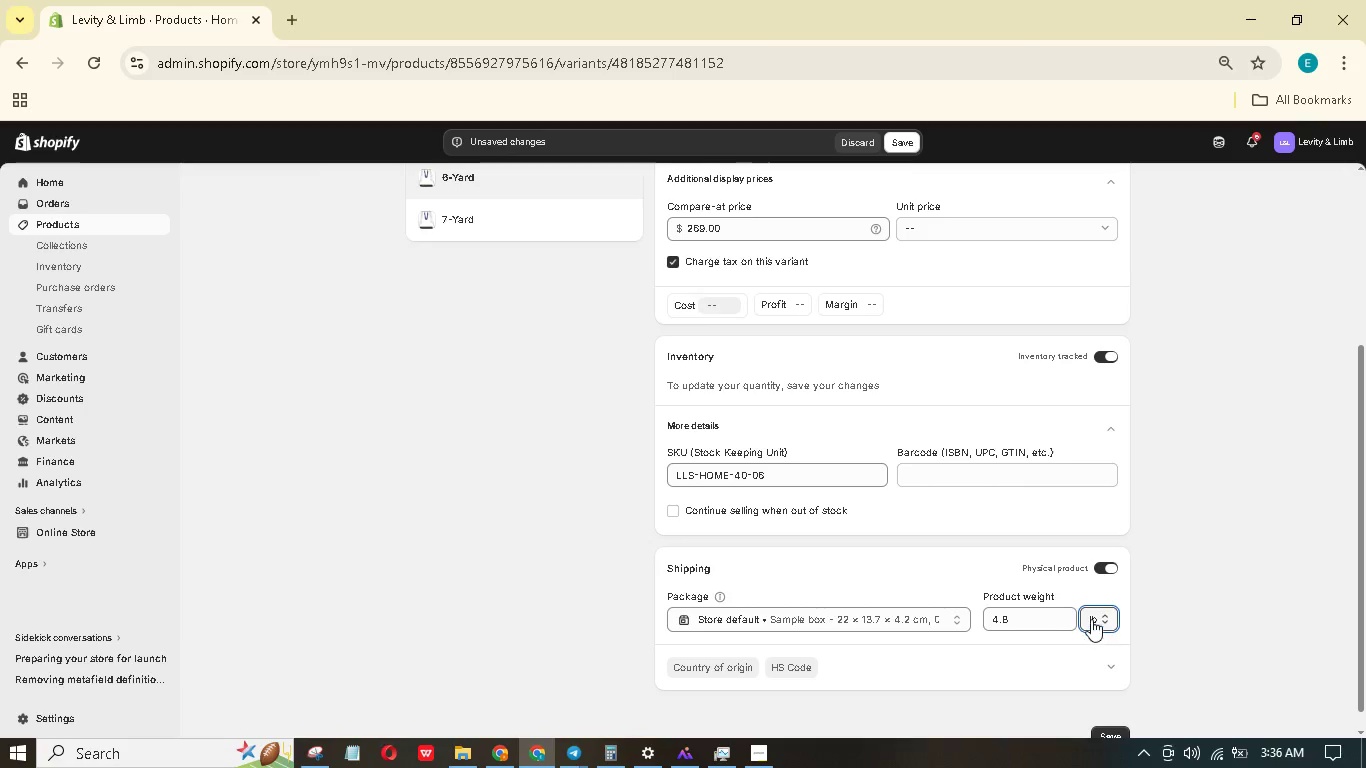 
scroll: coordinate [1027, 468], scroll_direction: up, amount: 7.0
 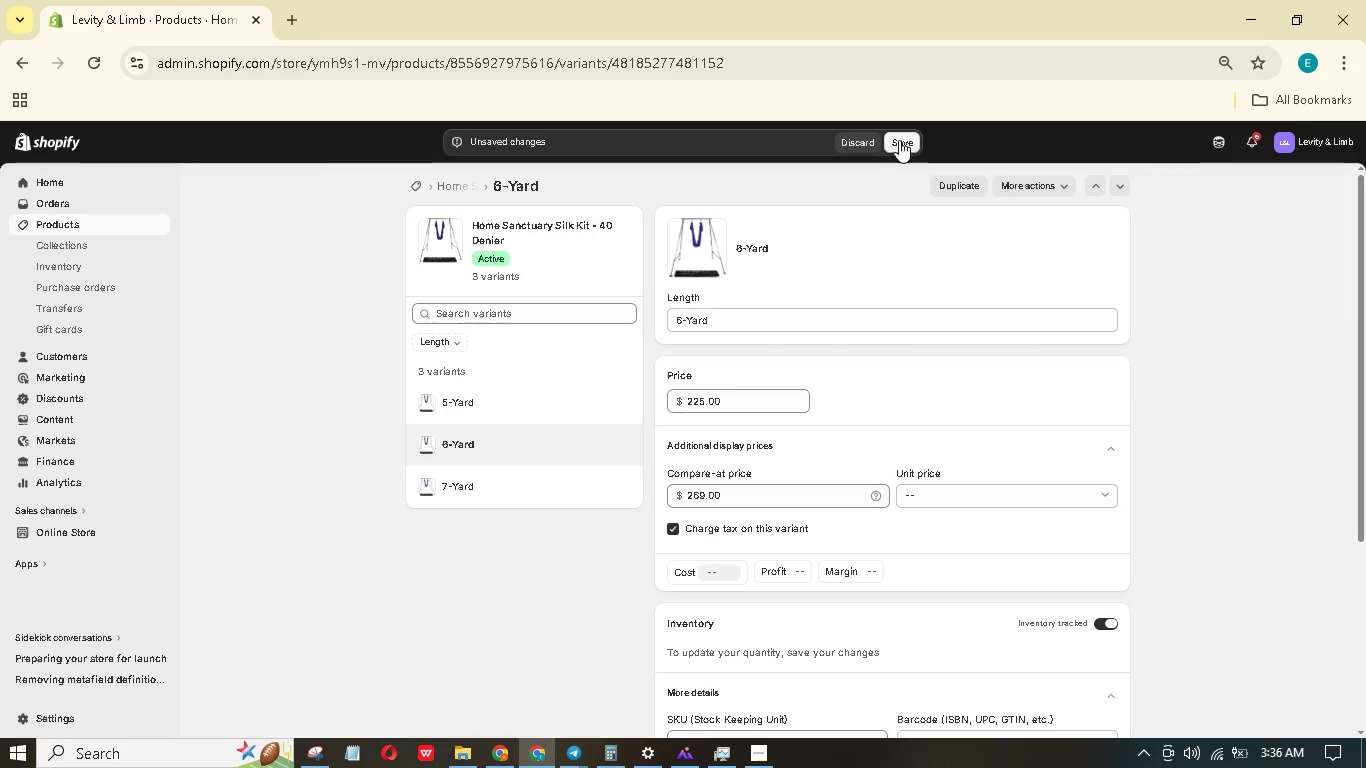 
left_click([899, 139])
 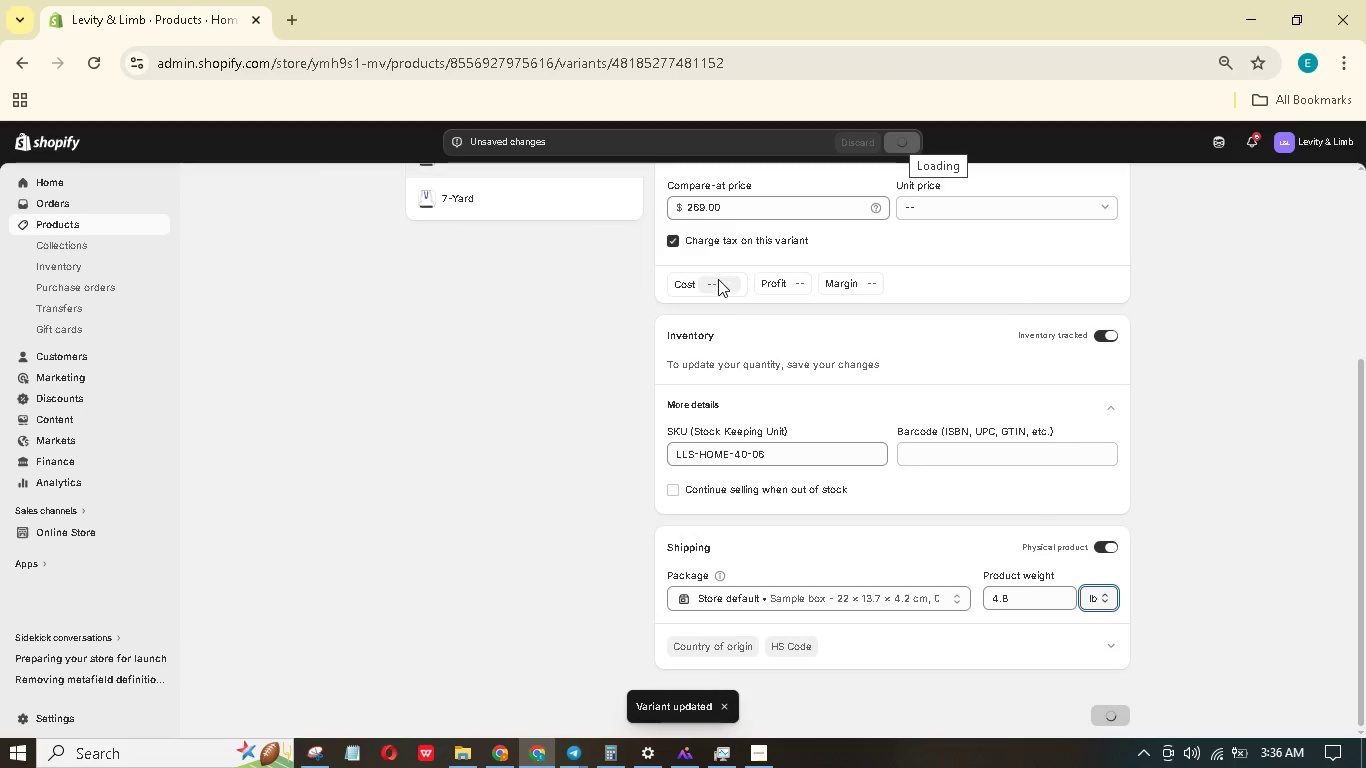 
wait(5.41)
 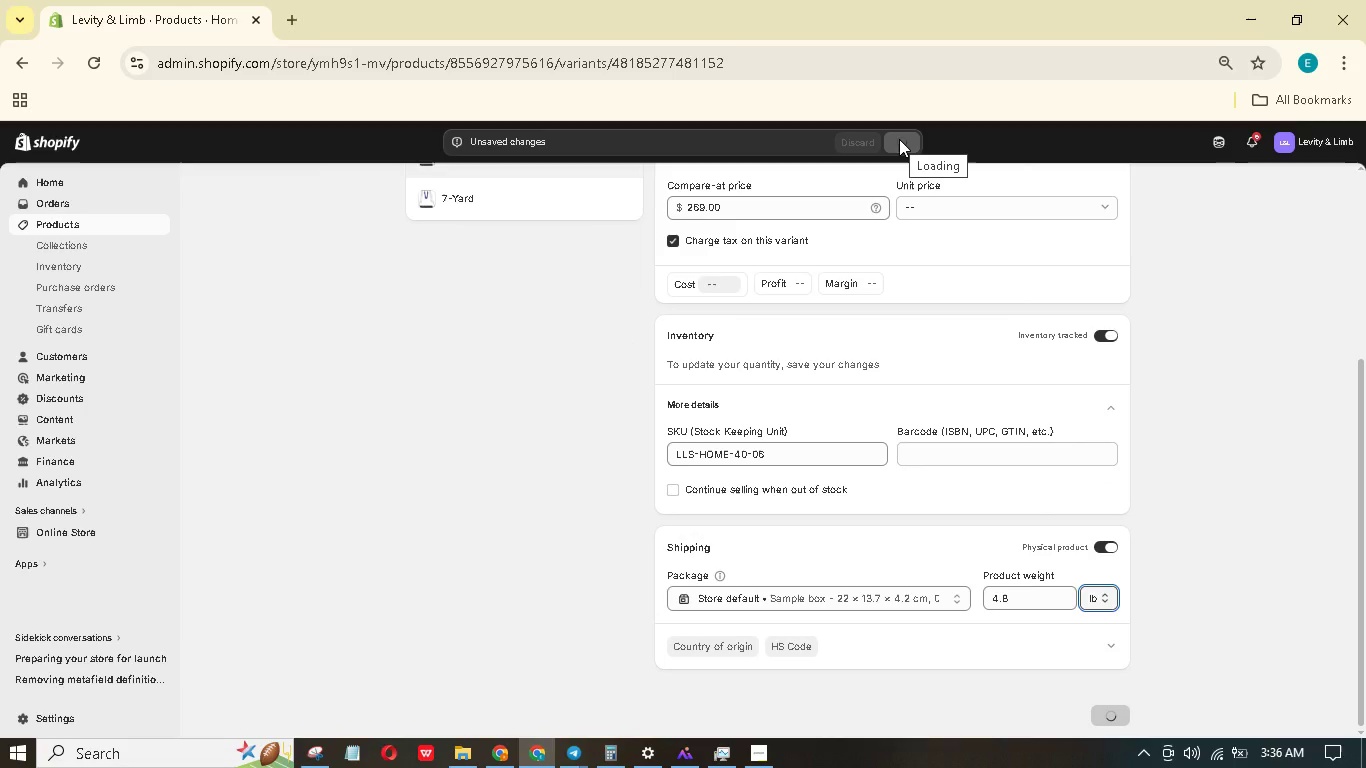 
left_click([571, 207])
 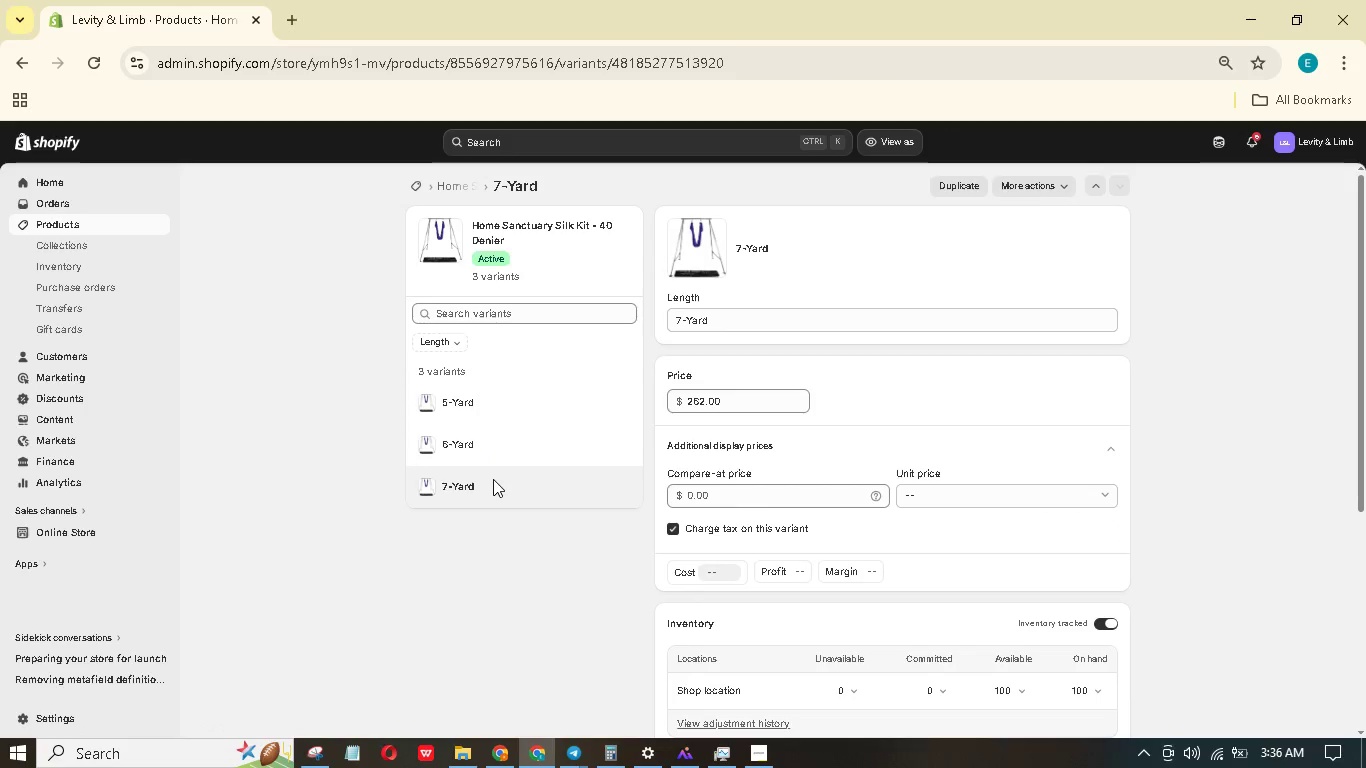 
wait(7.73)
 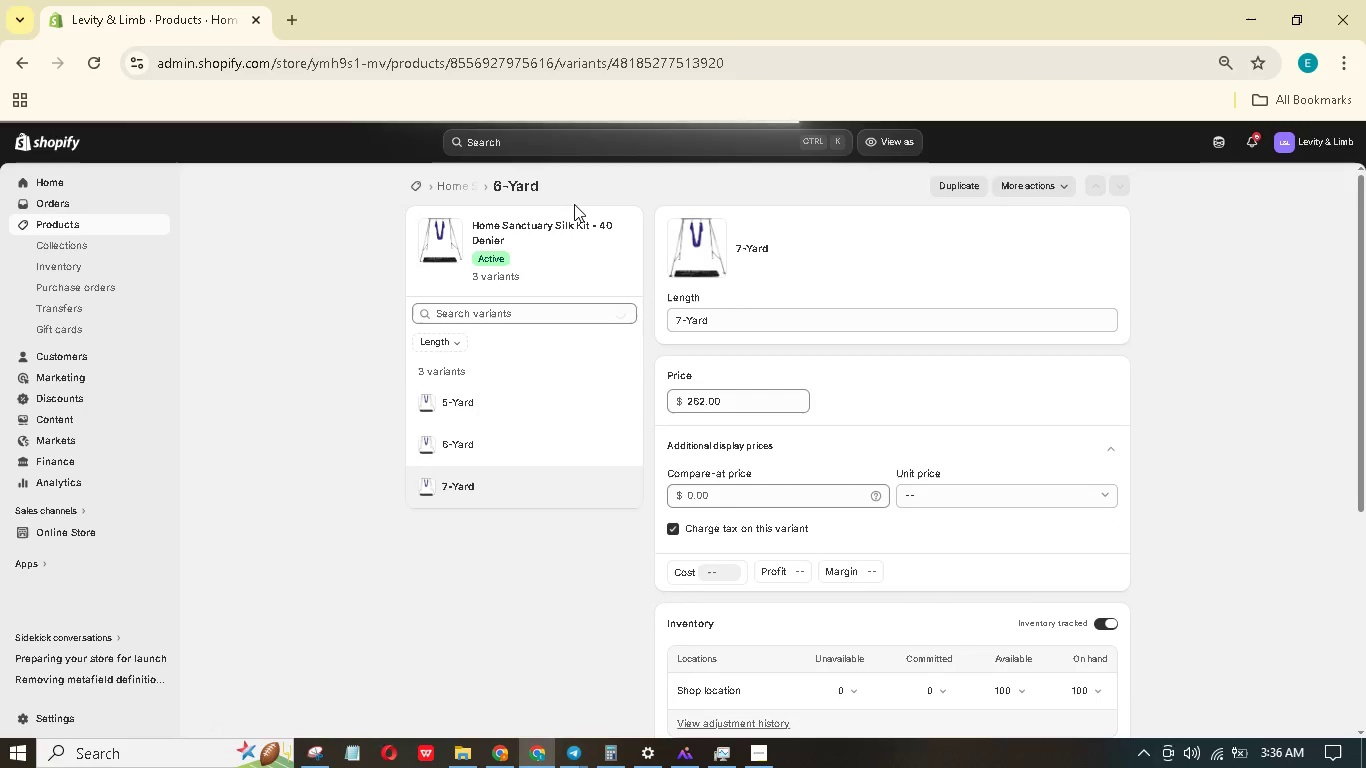 
left_click([756, 492])
 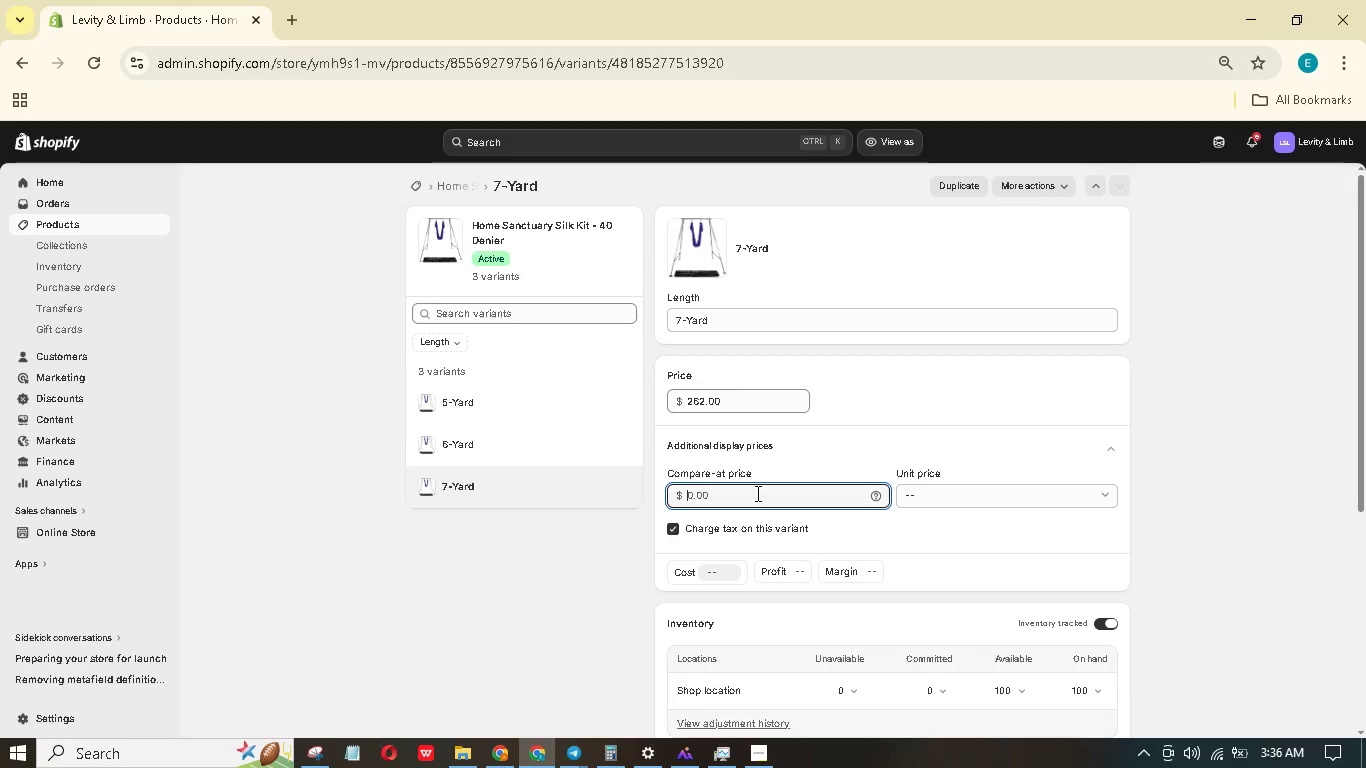 
left_click_drag(start_coordinate=[756, 493], to_coordinate=[675, 483])
 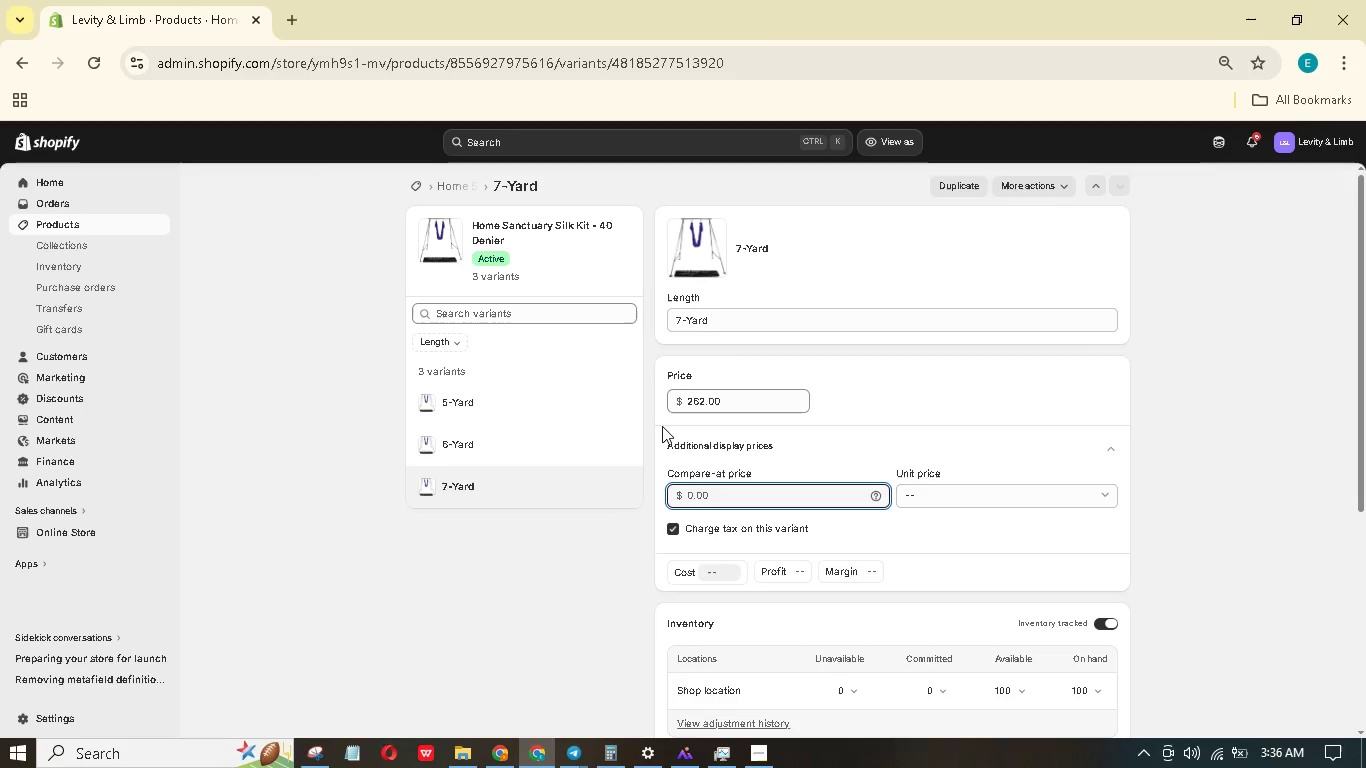 
key(Numpad2)
 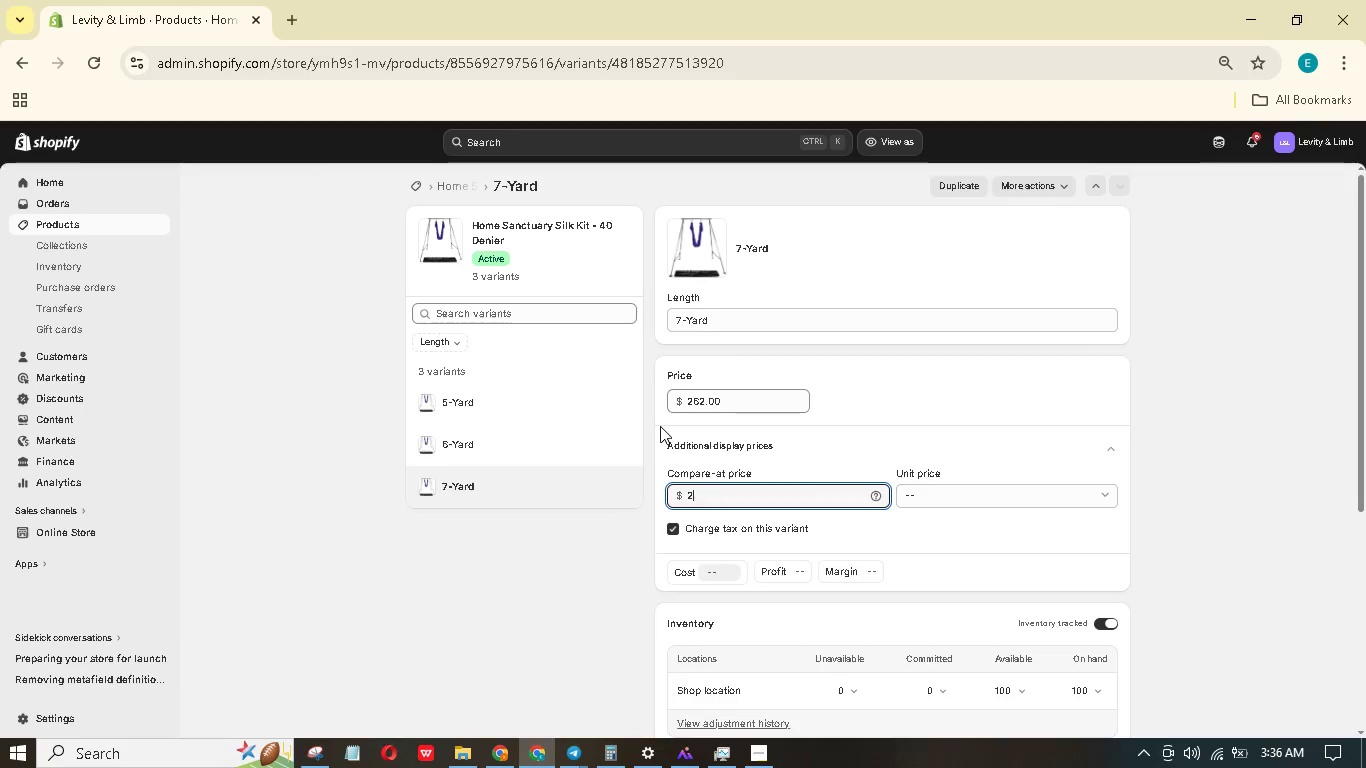 
key(Numpad6)
 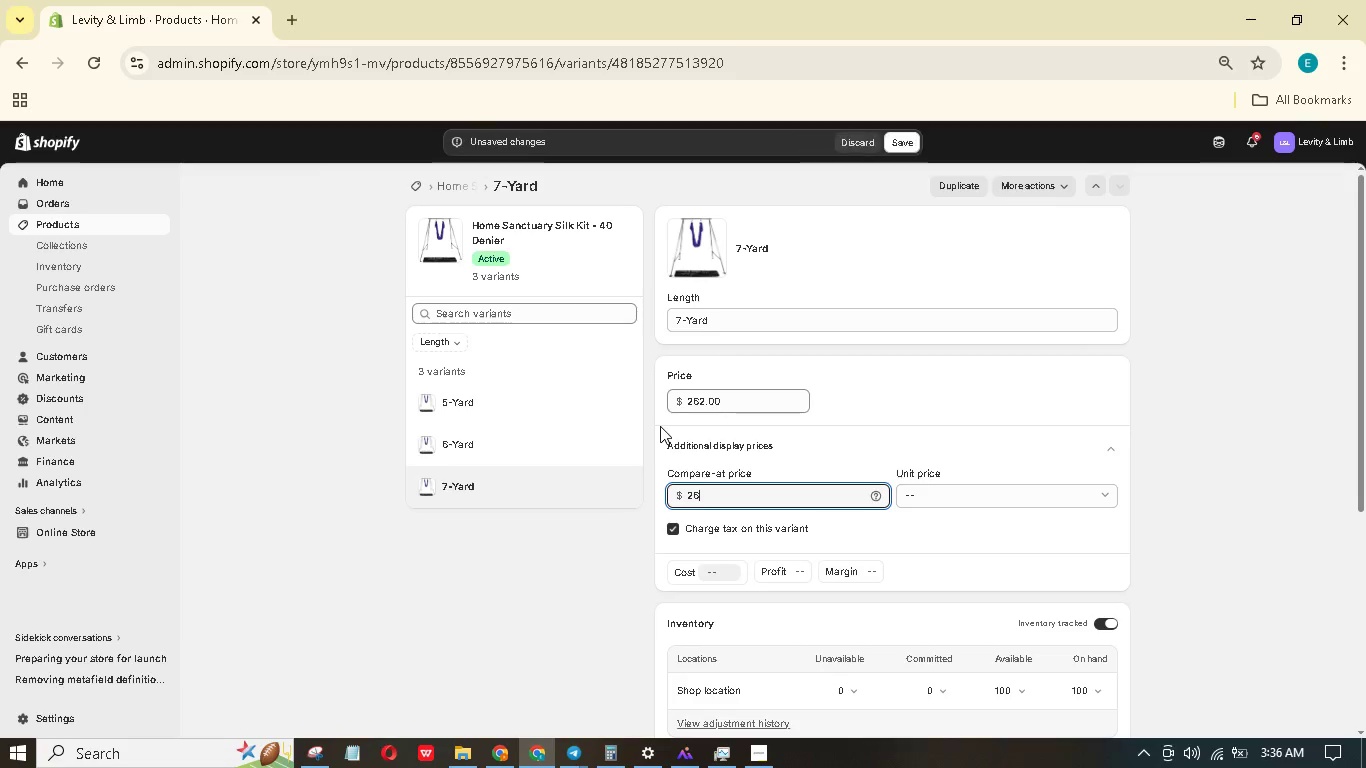 
key(Numpad2)
 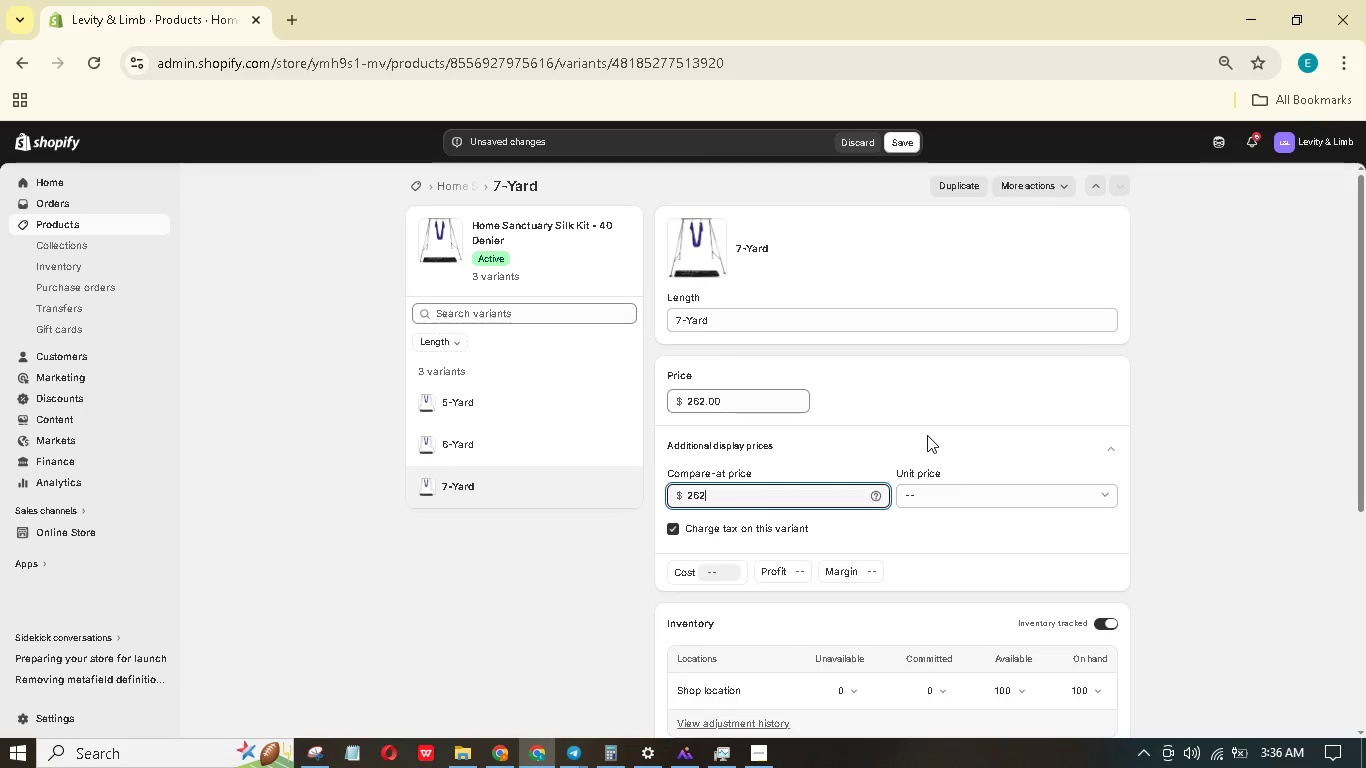 
left_click_drag(start_coordinate=[773, 498], to_coordinate=[654, 467])
 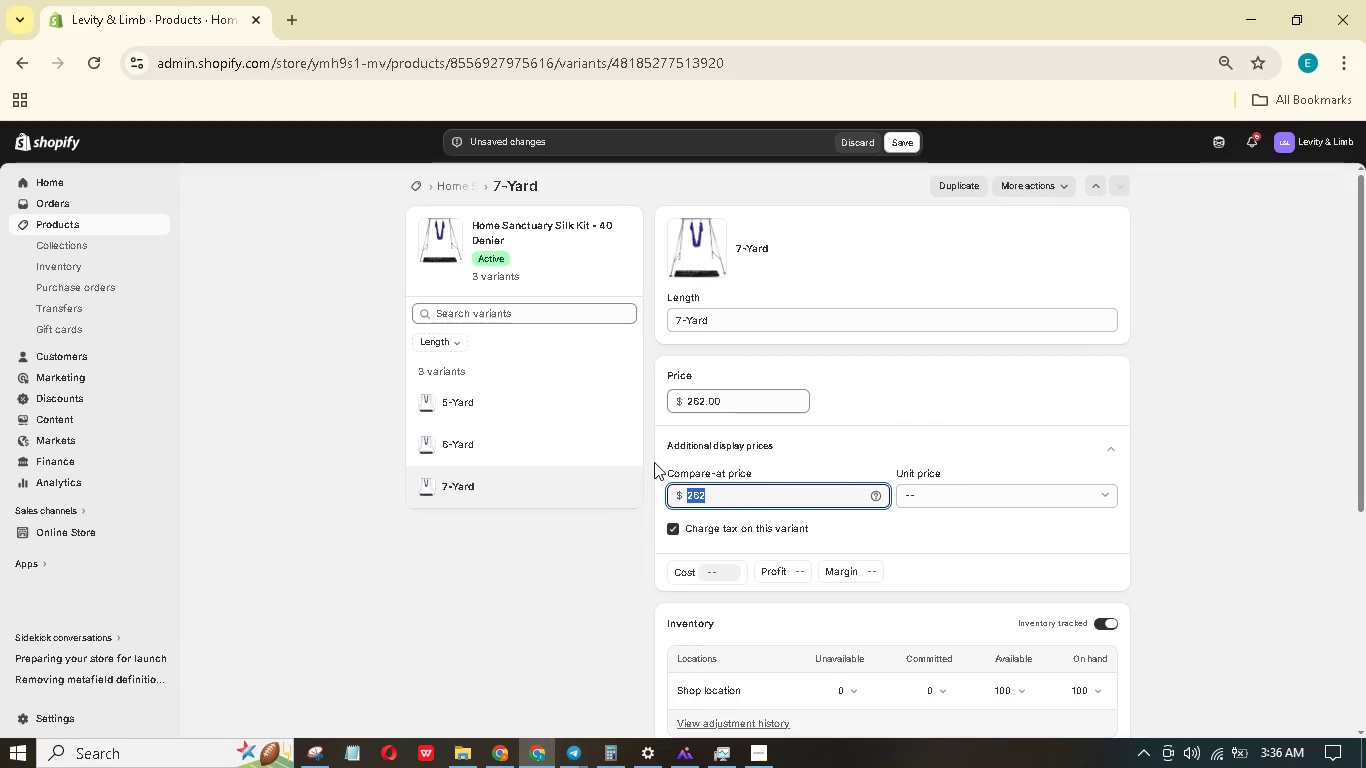 
key(Numpad3)
 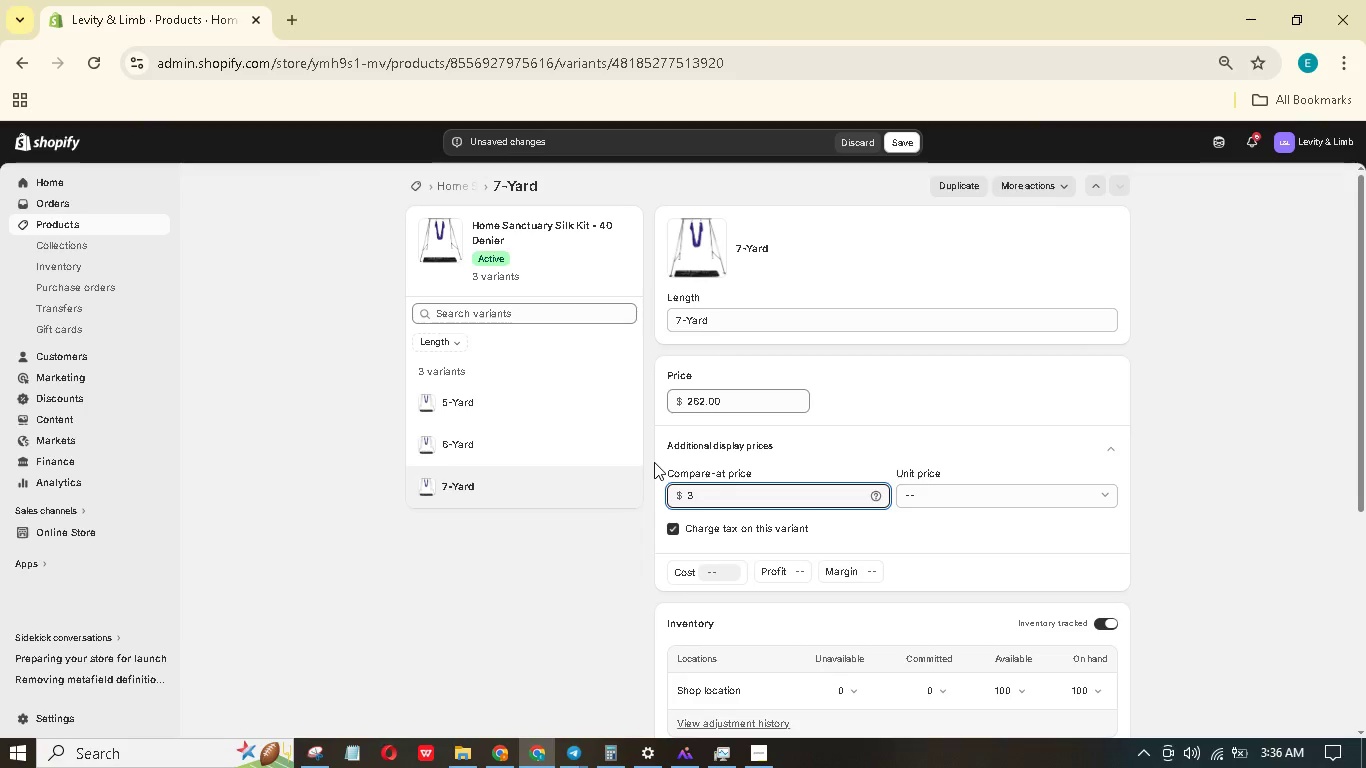 
key(Numpad1)
 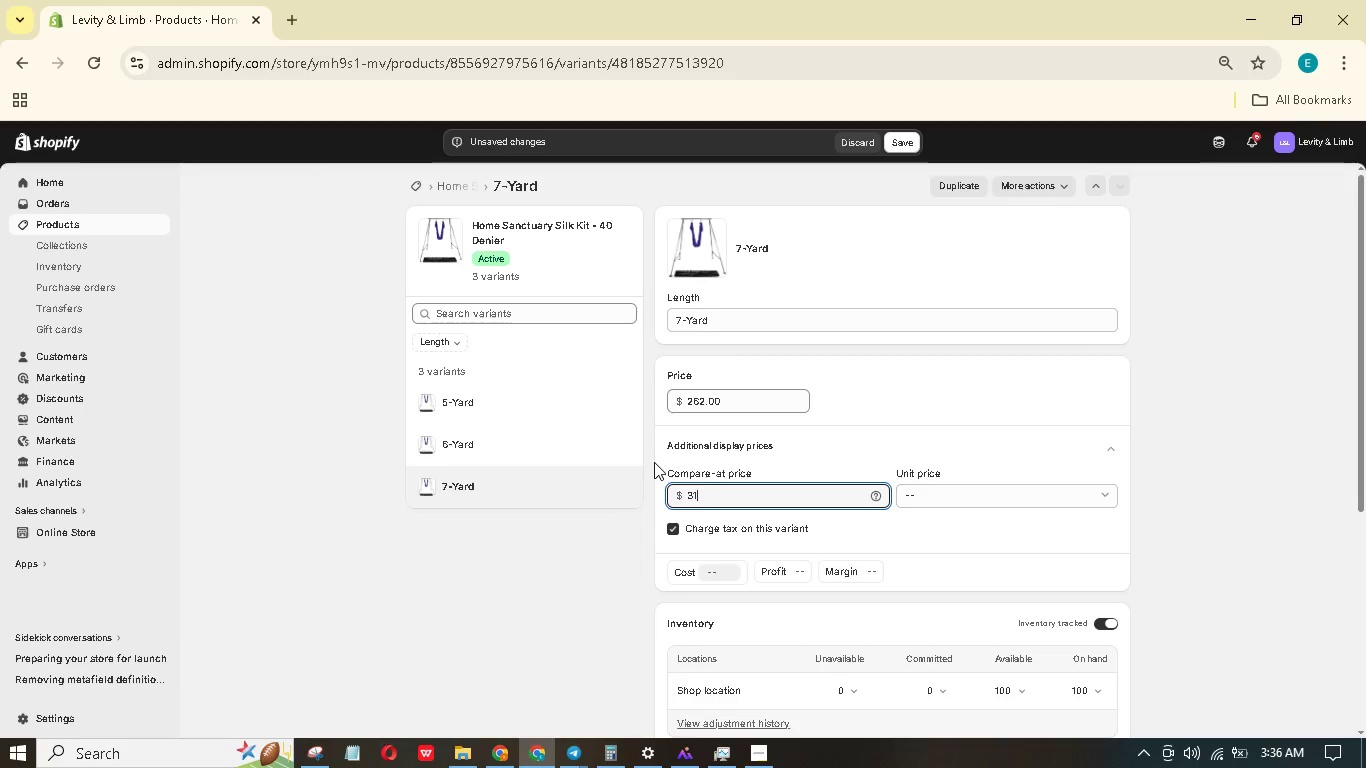 
key(Numpad9)
 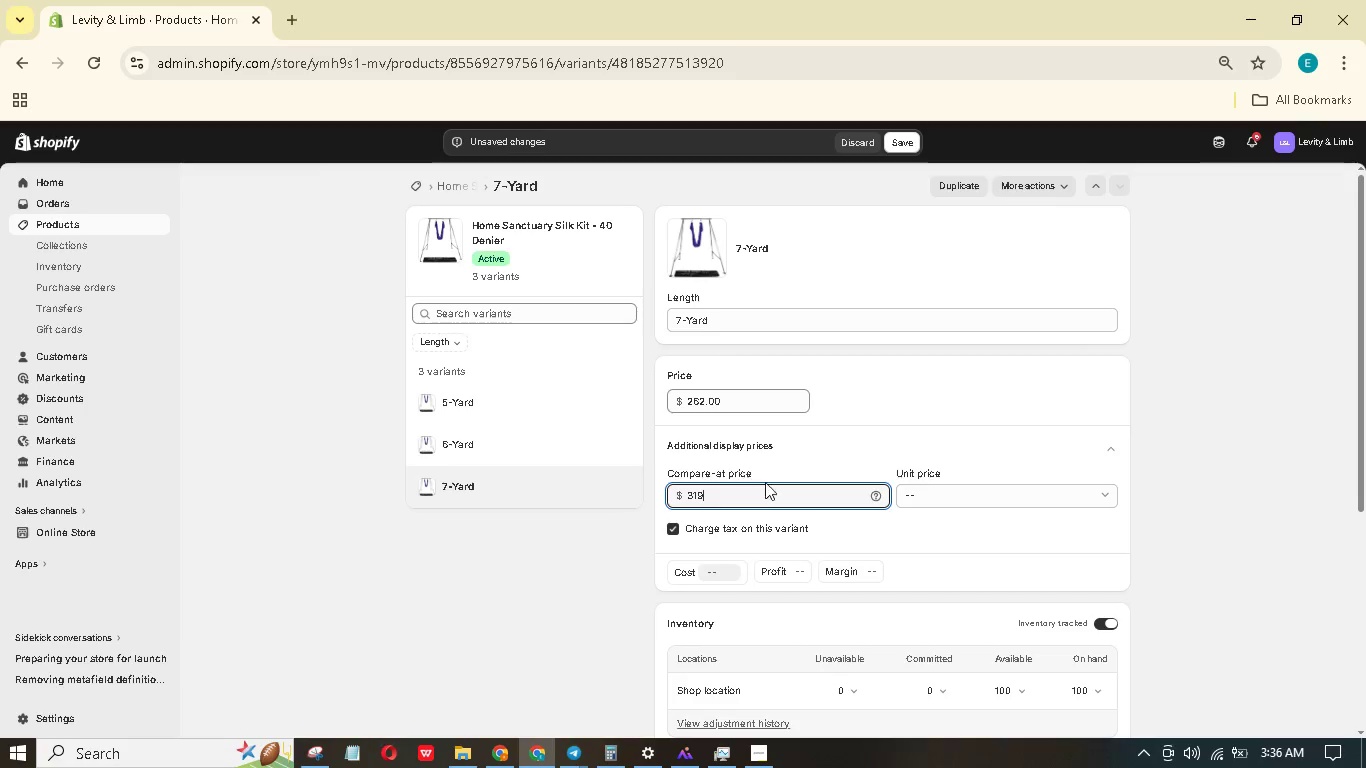 
scroll: coordinate [1168, 488], scroll_direction: down, amount: 3.0
 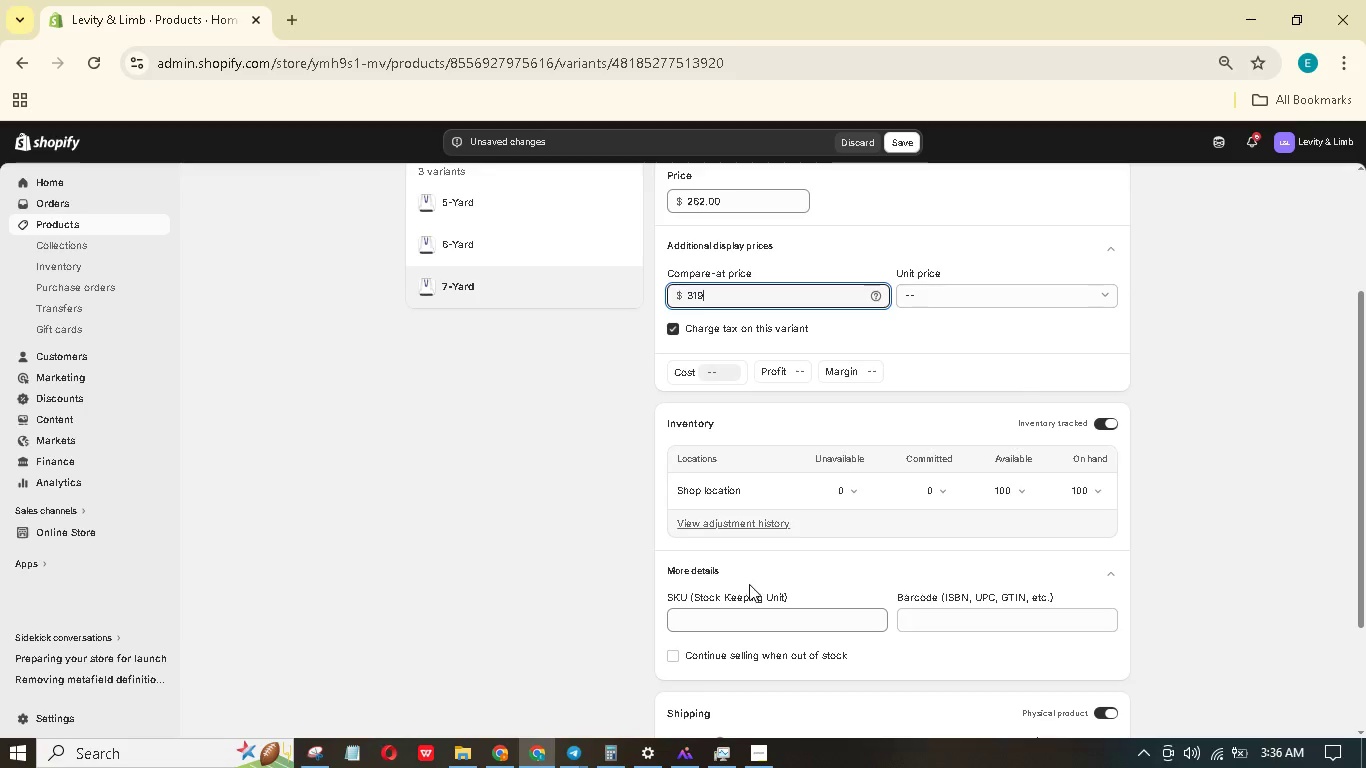 
left_click([747, 622])
 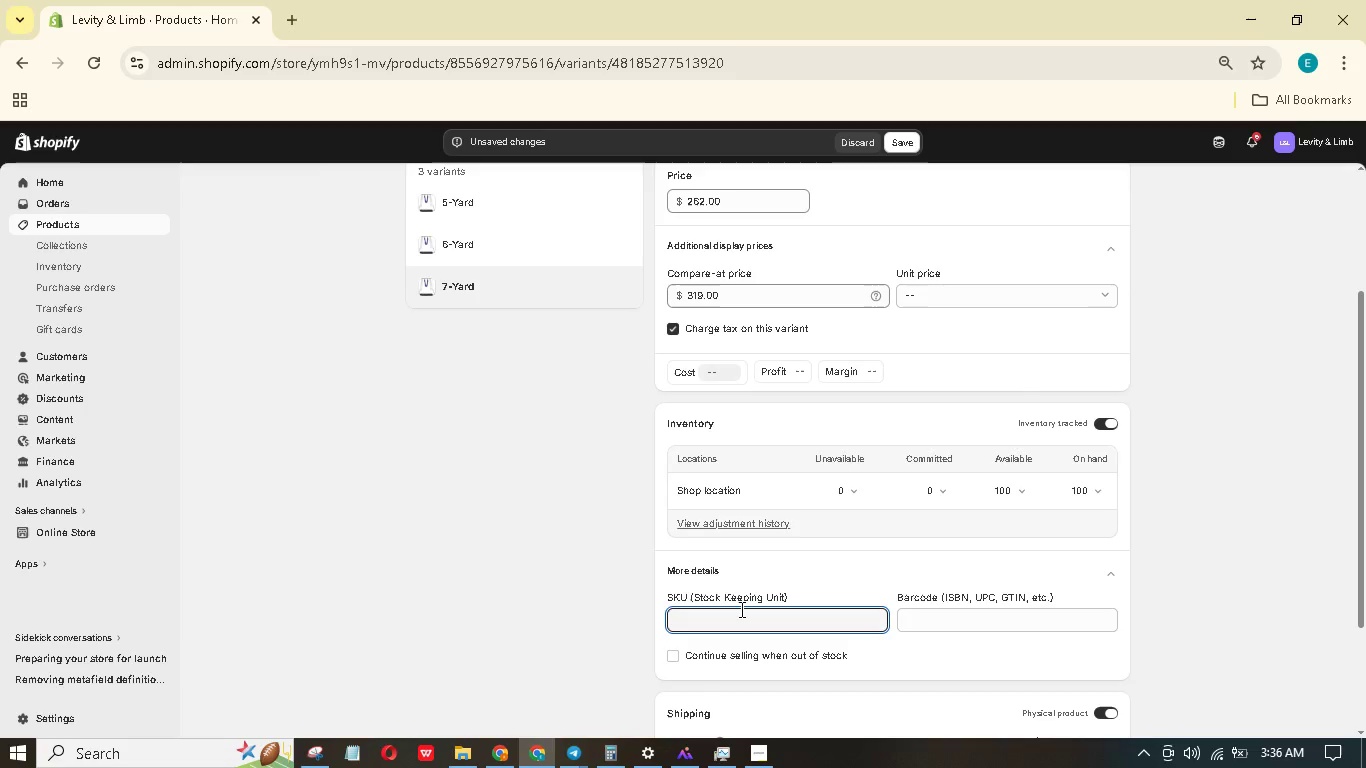 
type(LLS_HOME-40-07)
 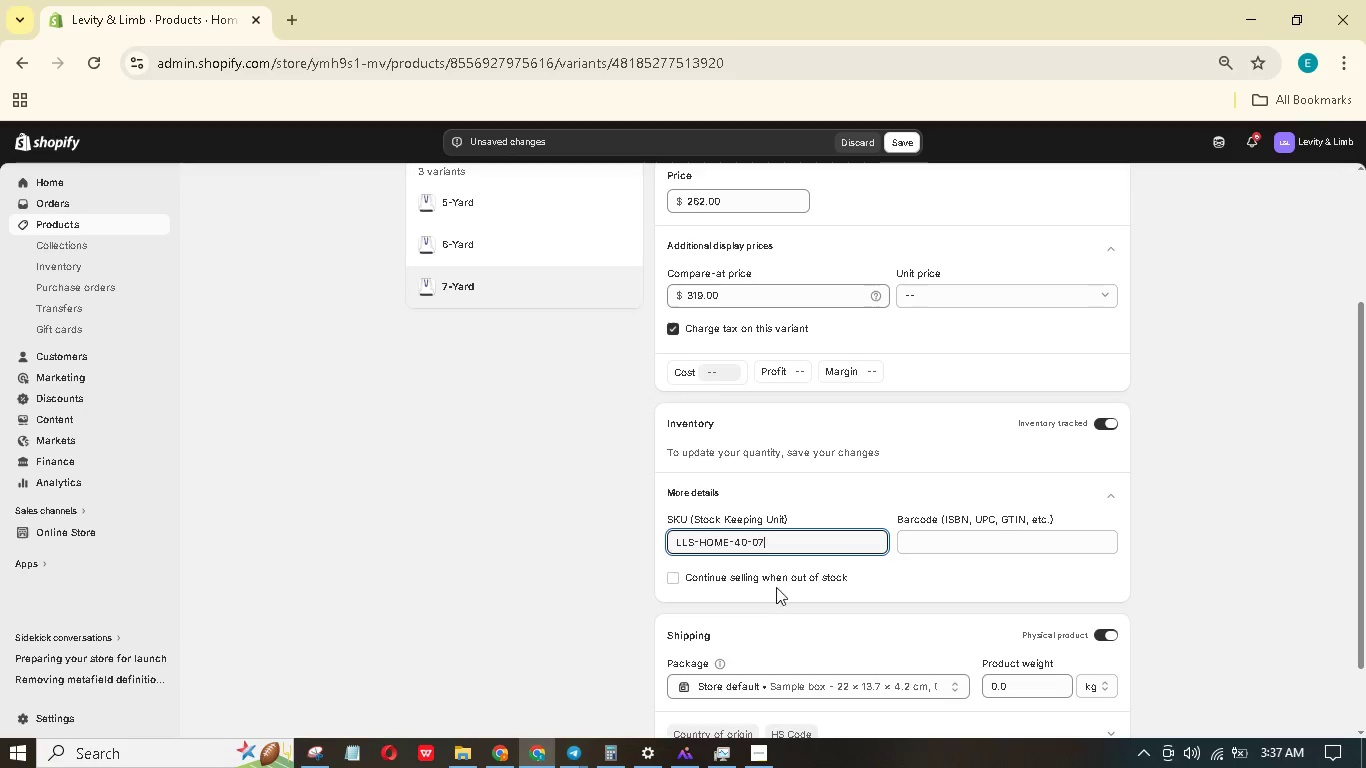 
wait(17.94)
 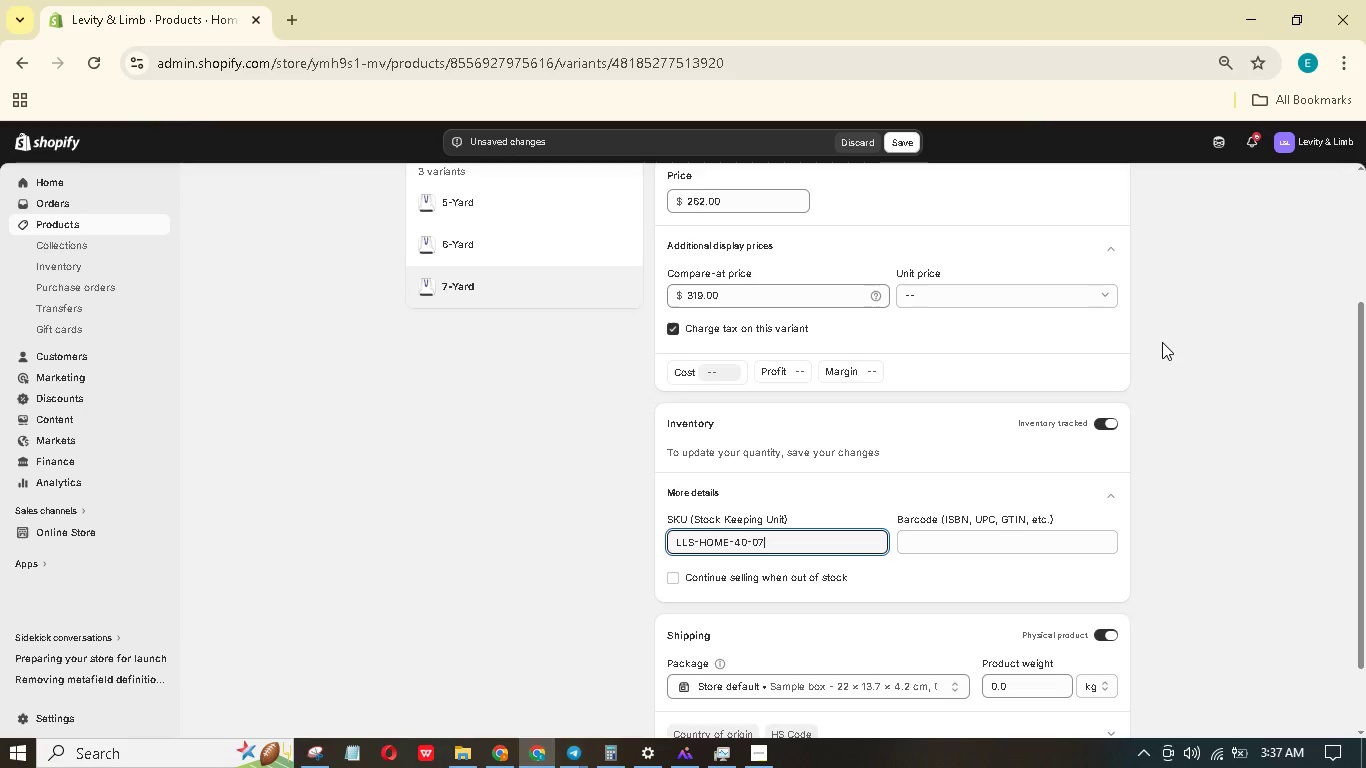 
scroll: coordinate [1036, 335], scroll_direction: up, amount: 3.0
 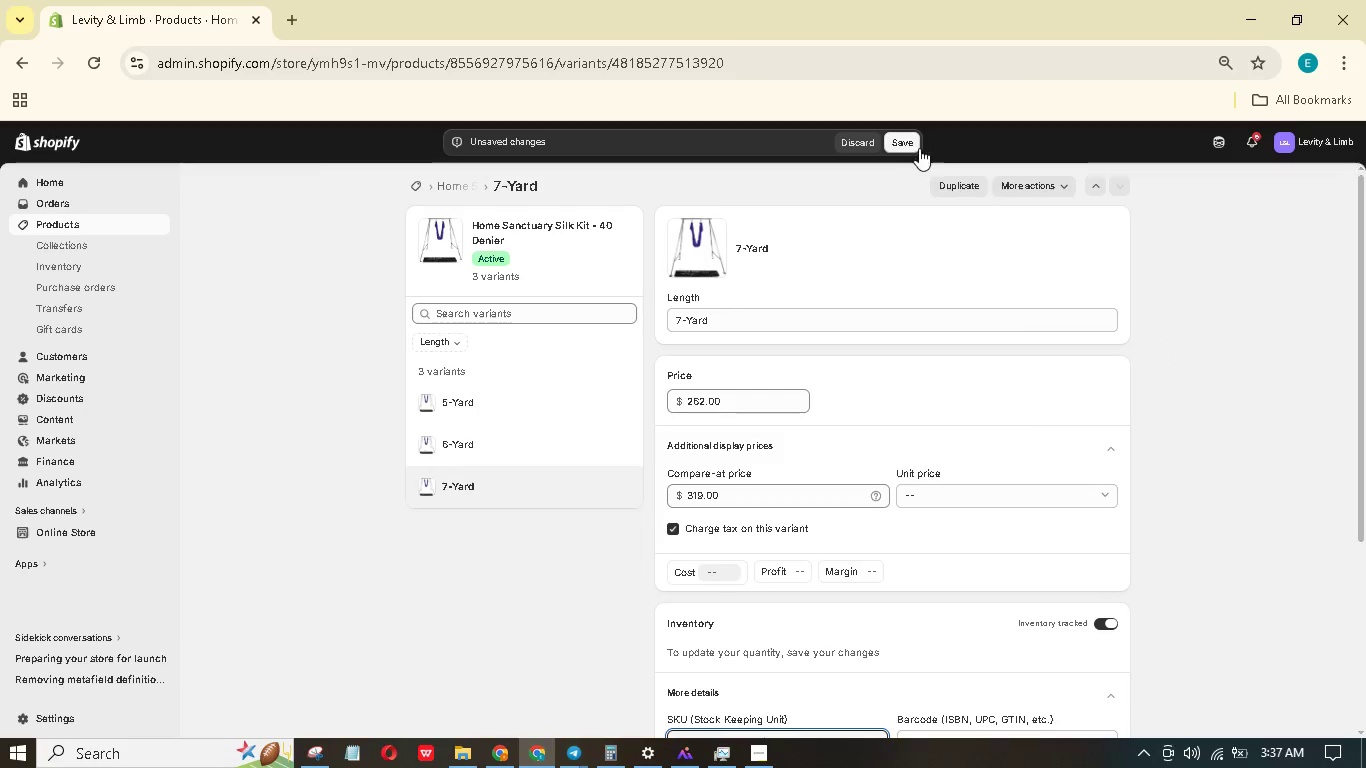 
left_click([916, 147])
 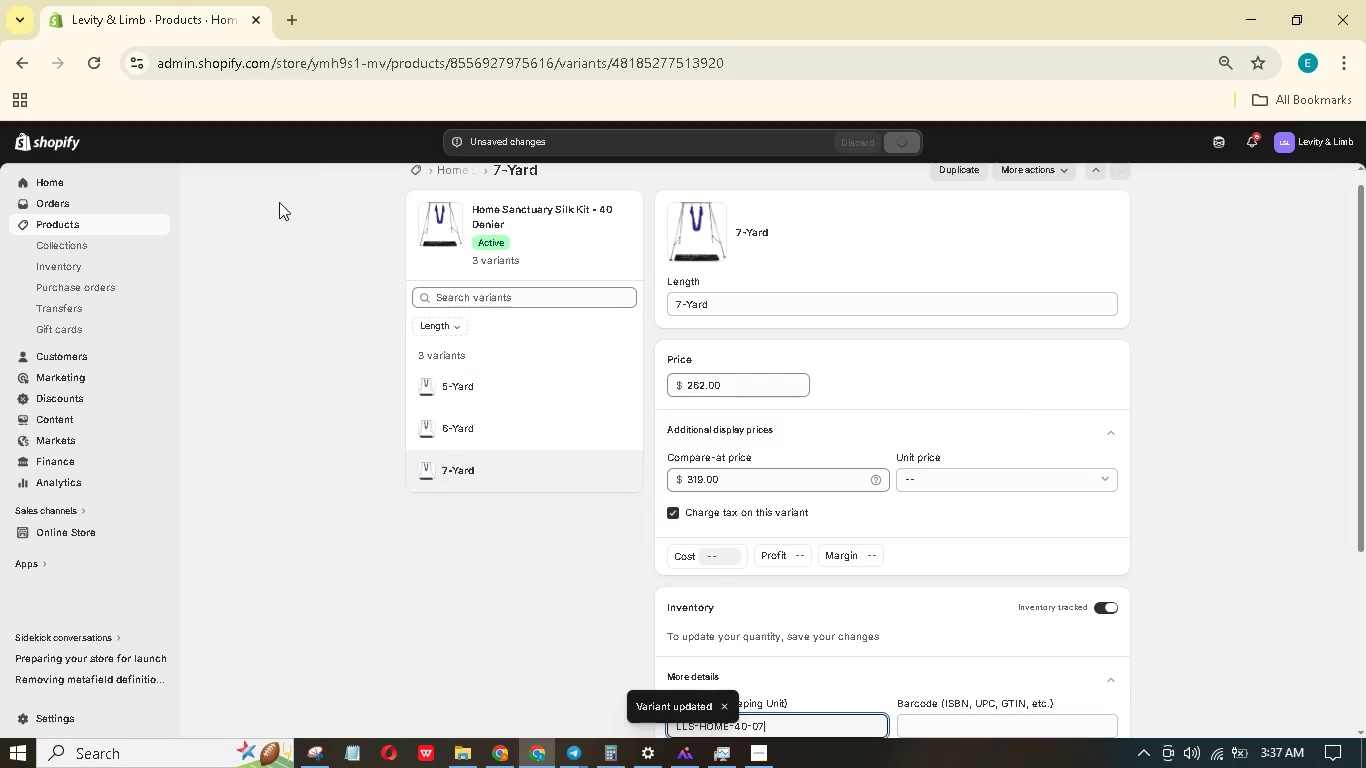 
scroll: coordinate [386, 256], scroll_direction: up, amount: 3.0
 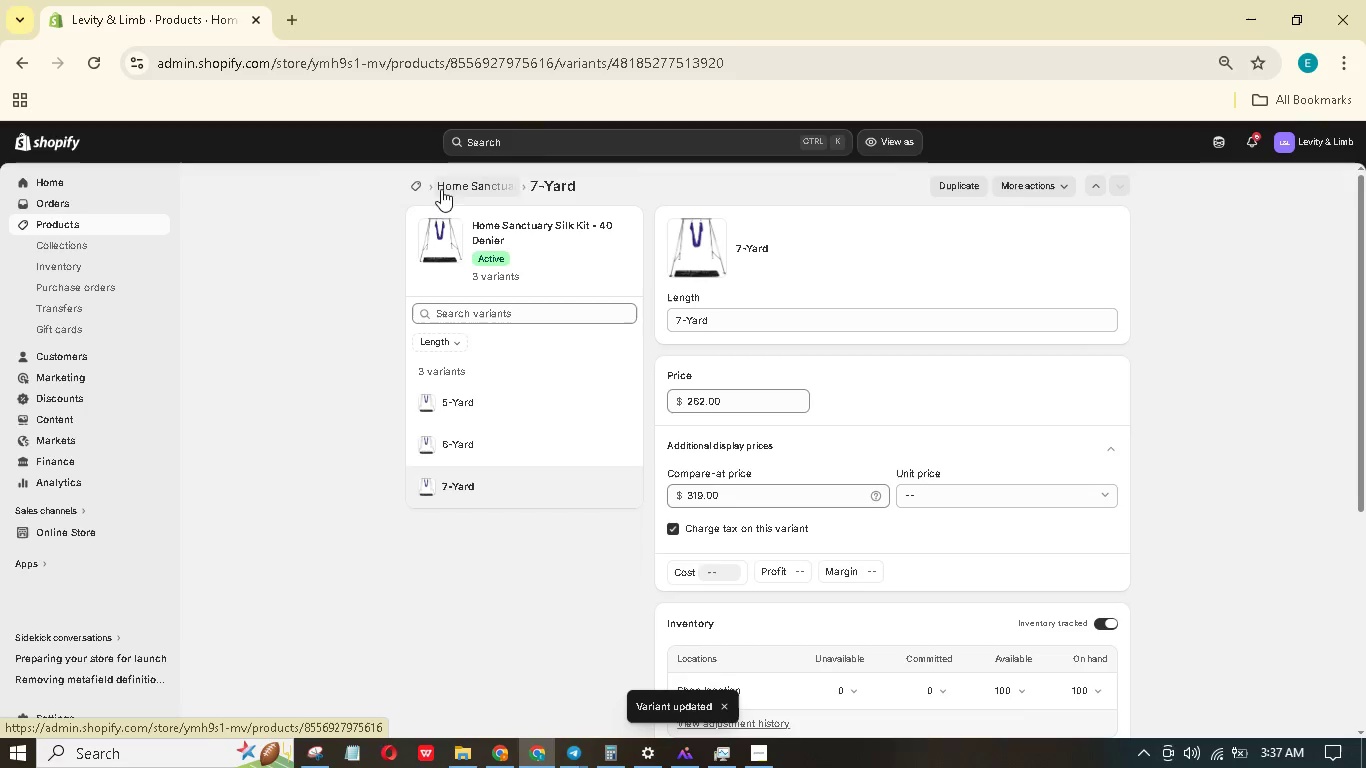 
left_click([448, 184])
 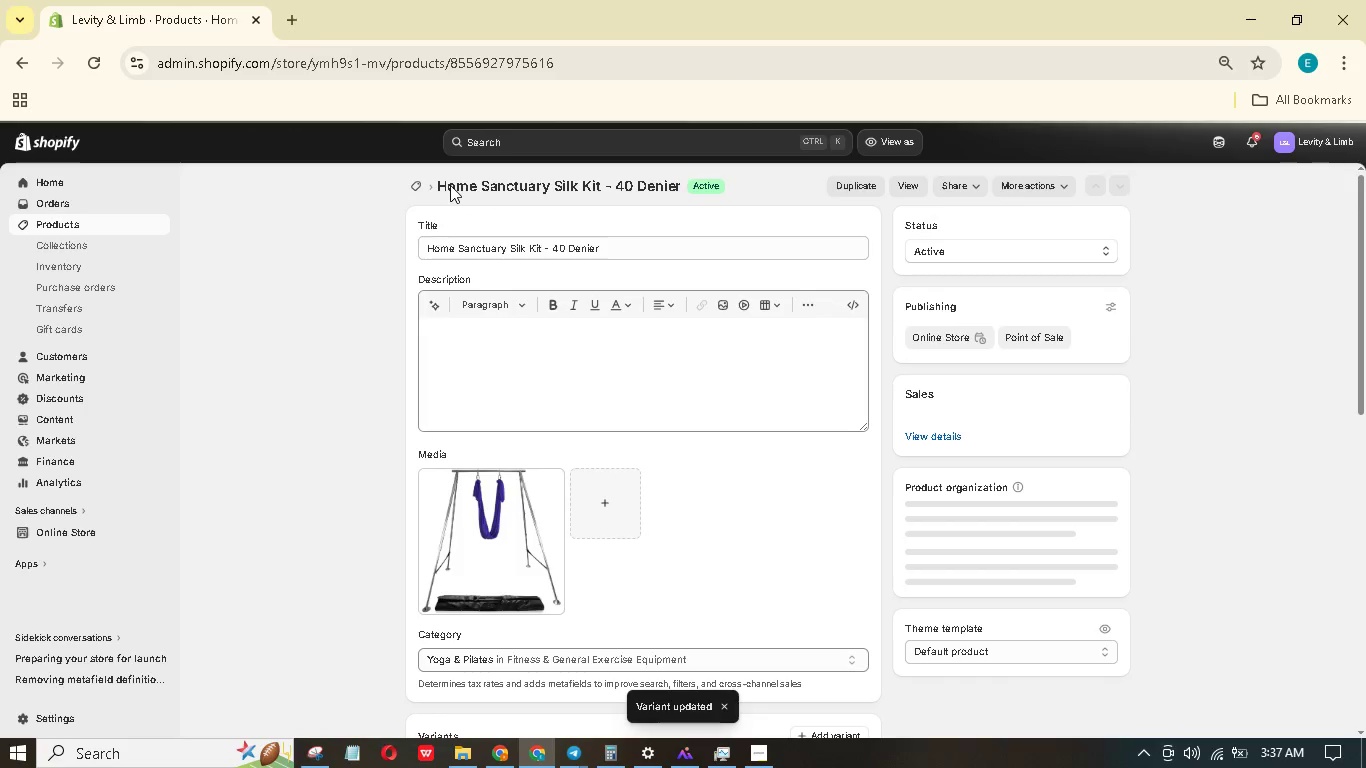 
left_click([514, 341])
 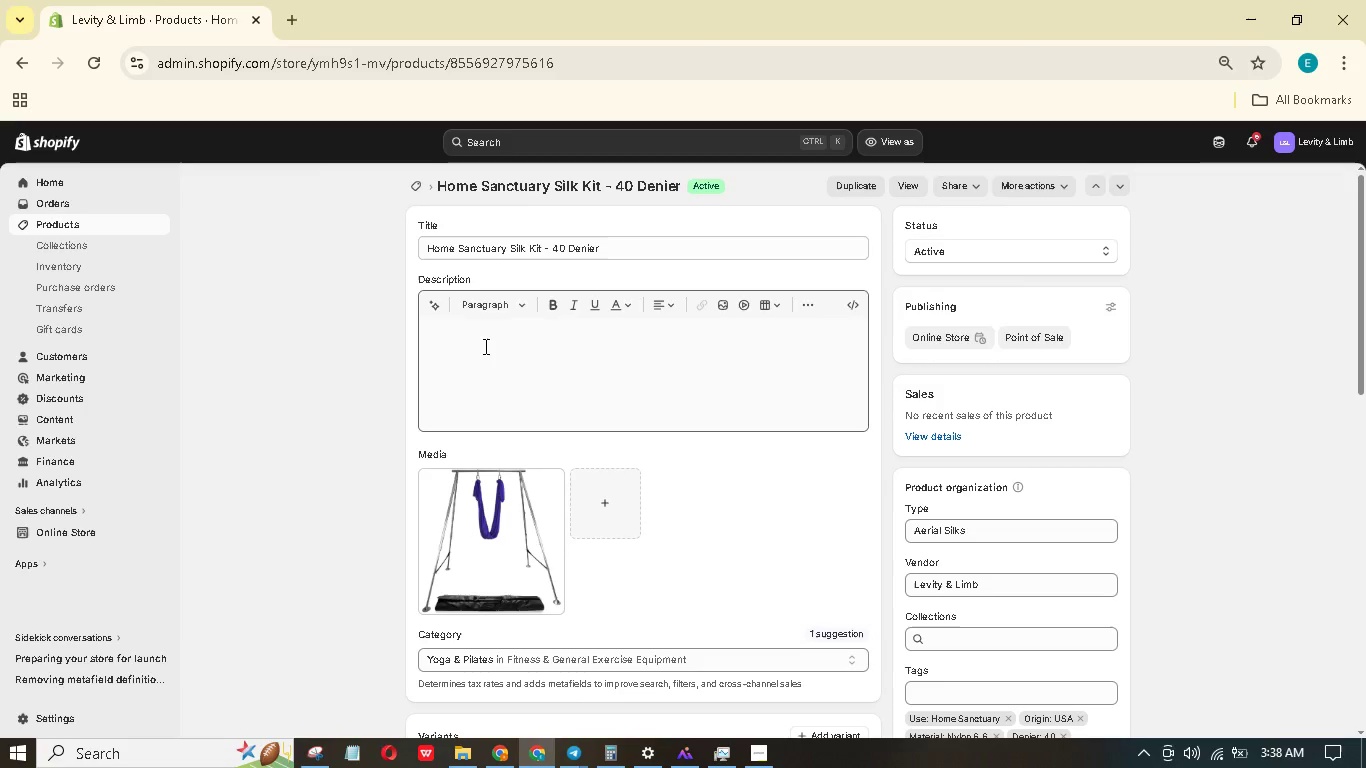 
wait(53.34)
 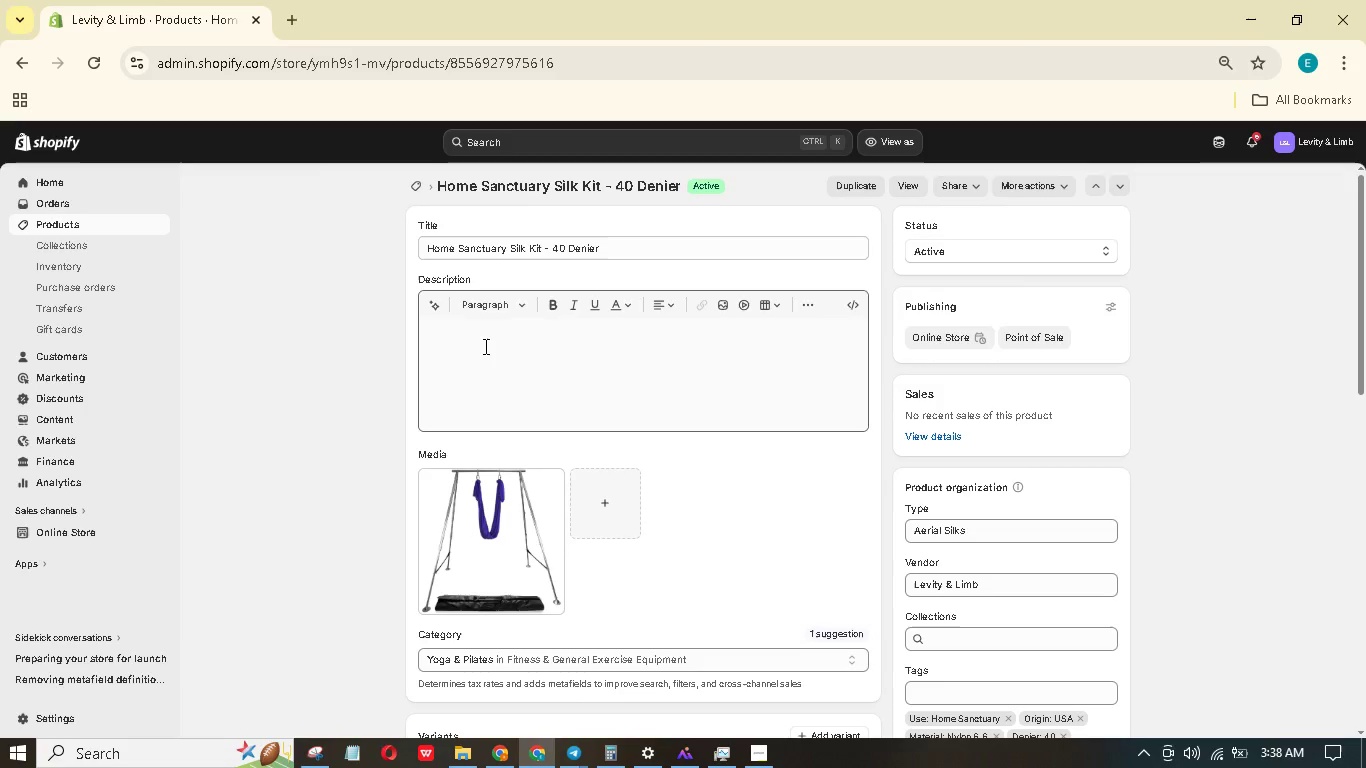 
left_click([500, 334])
 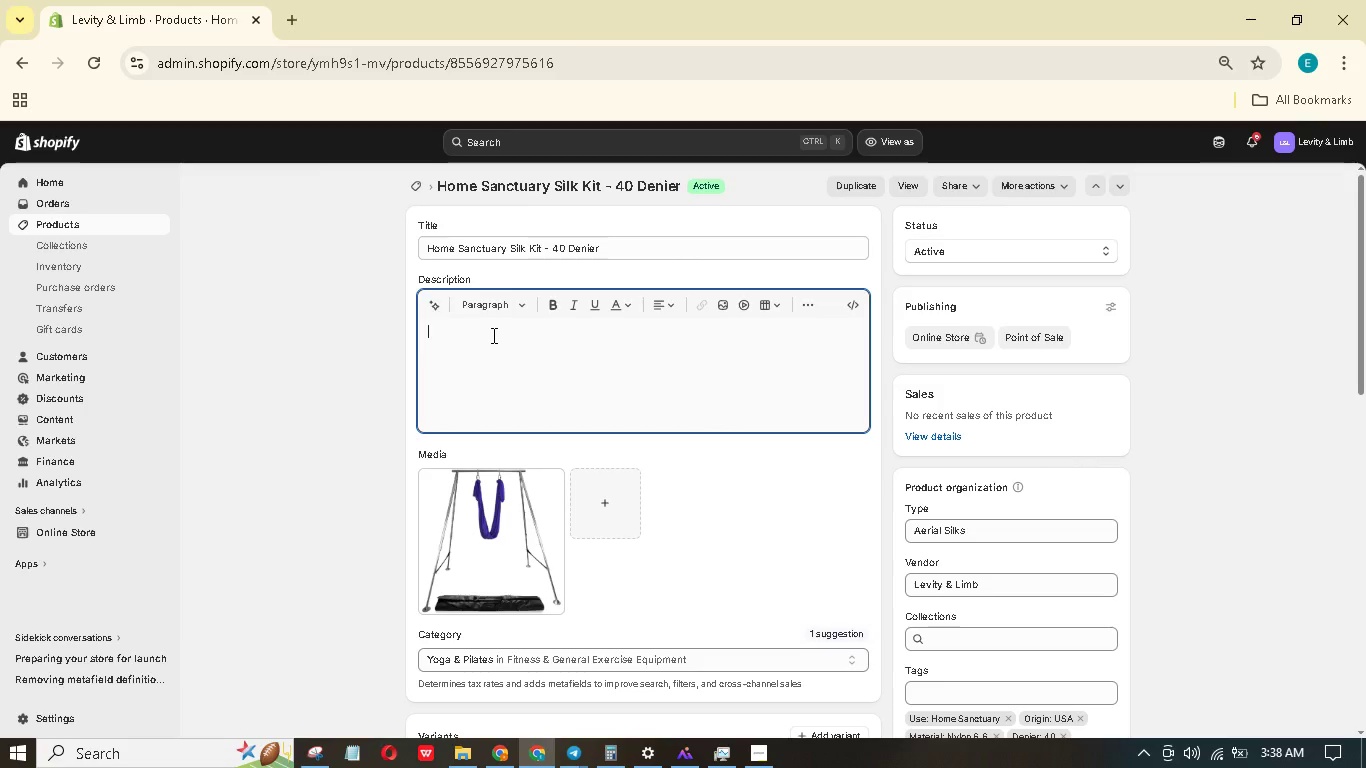 
type(Studio)
 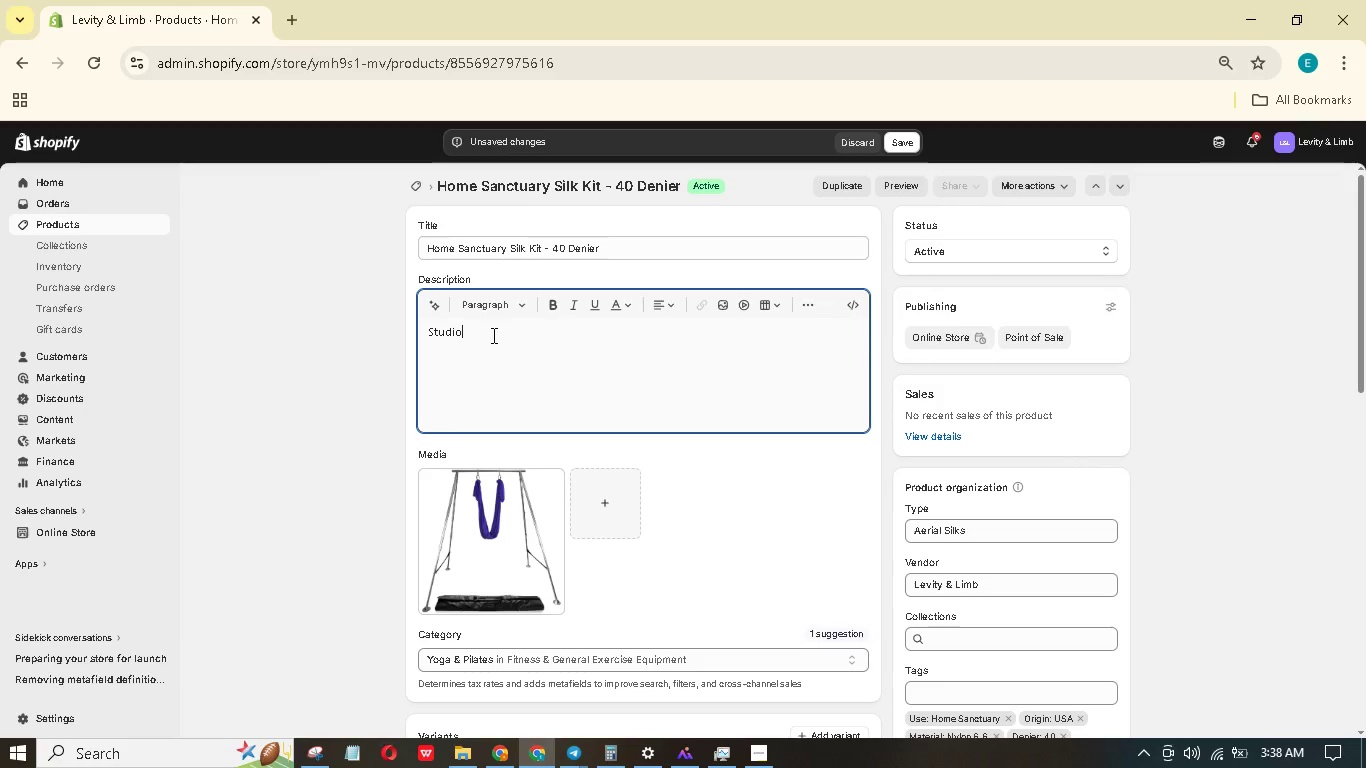 
type(-Grade Aerial Silks for Dily Ue)
 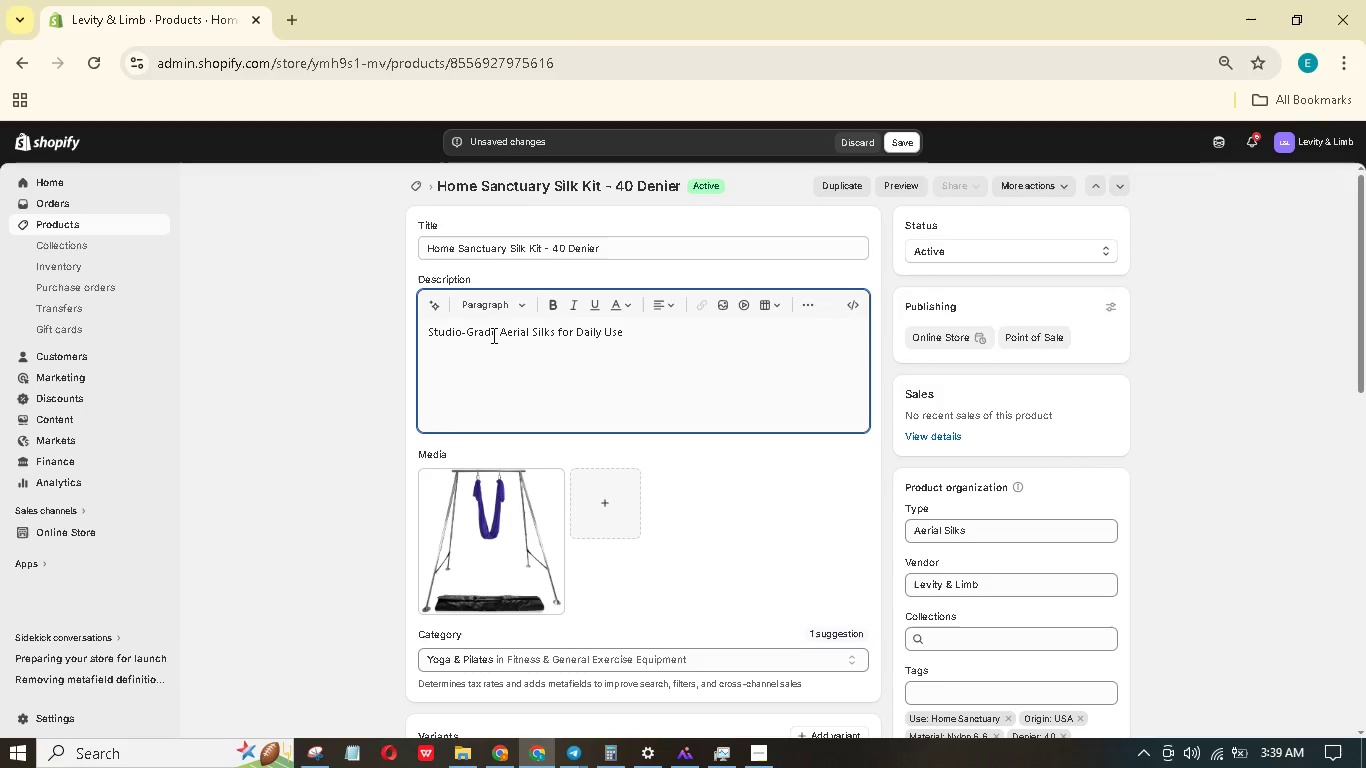 
 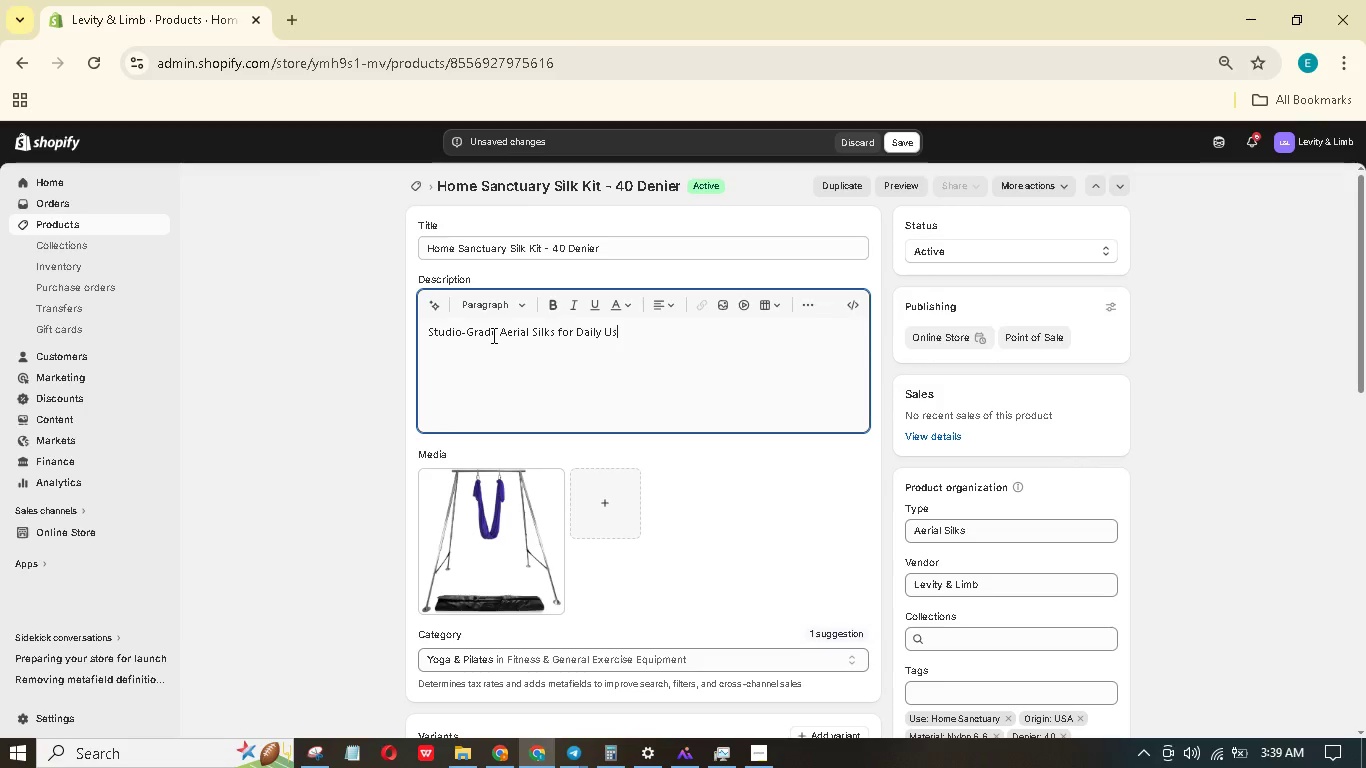 
hold_key(key=S, duration=0.38)
 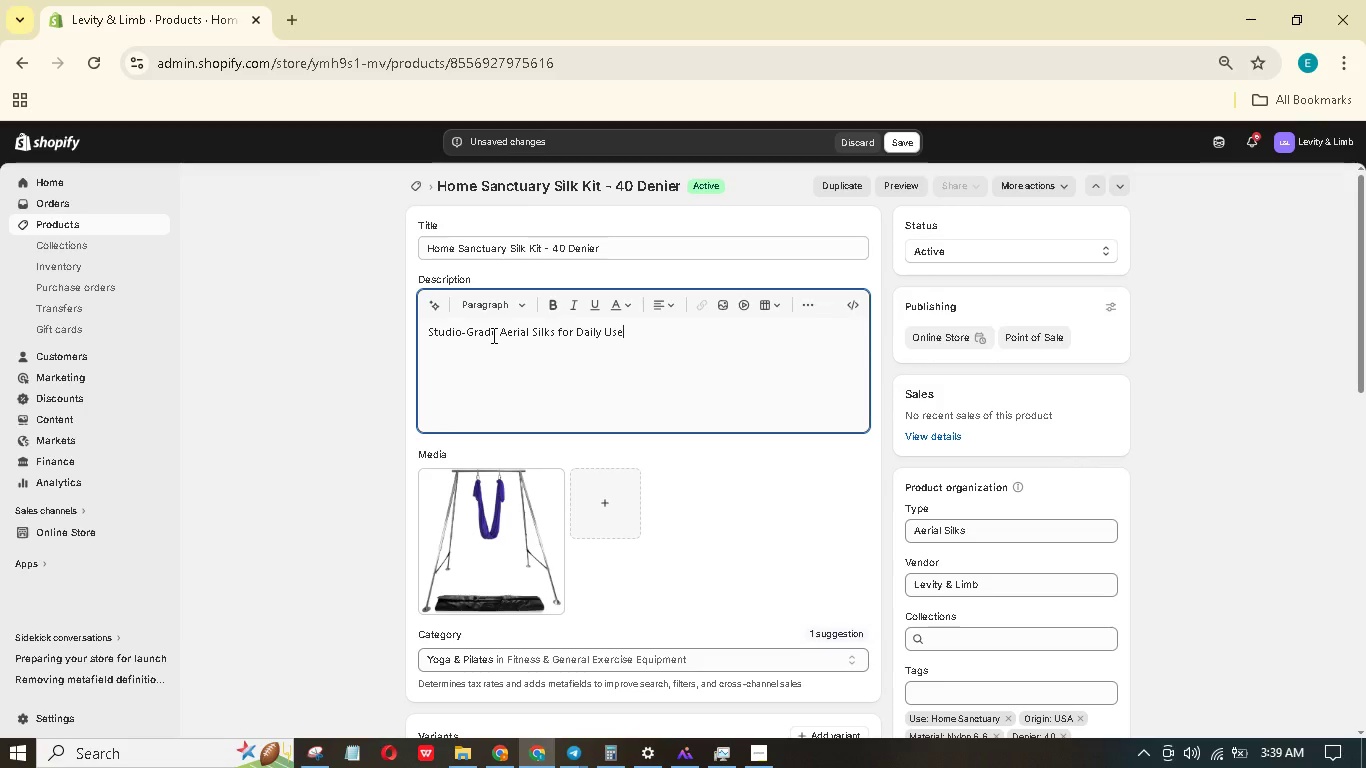 
key(Enter)
 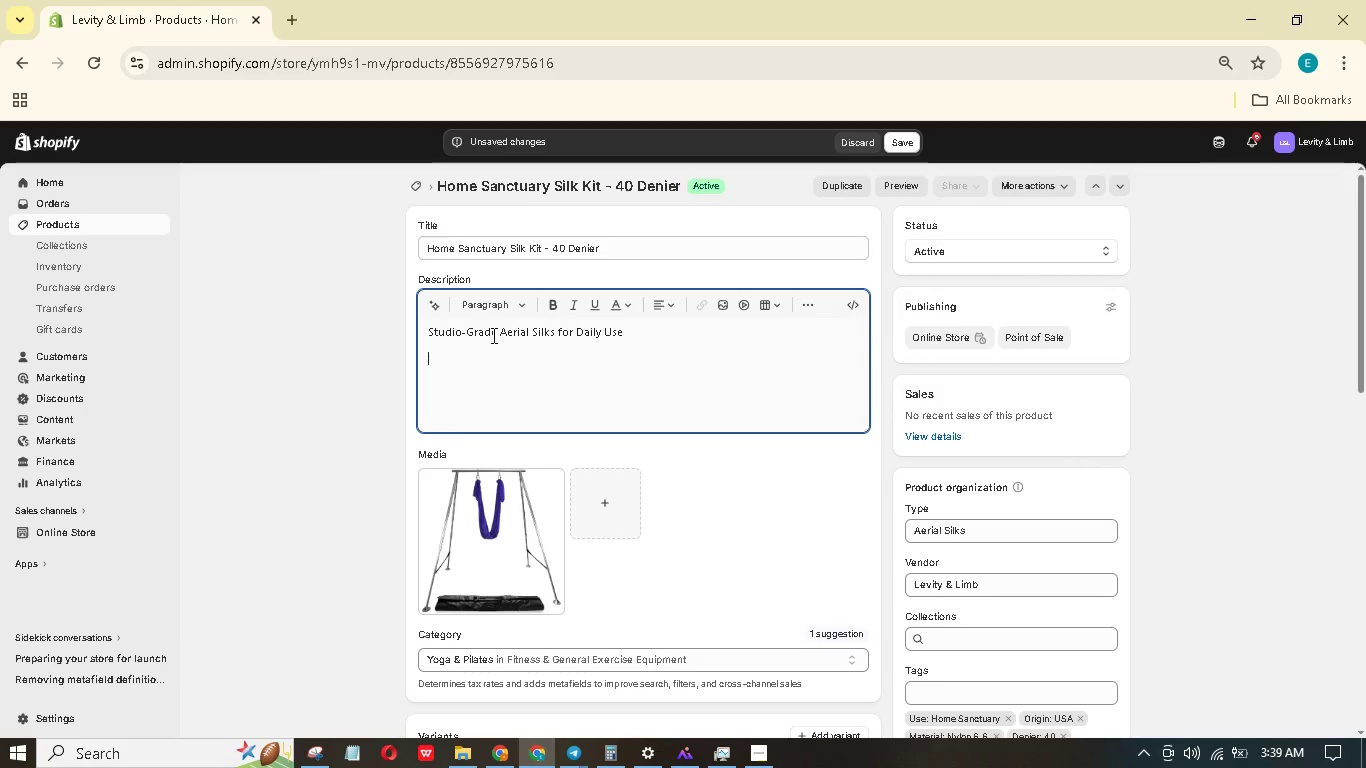 
type(Desined)
key(Backspace)
key(Backspace)
type(gned )
 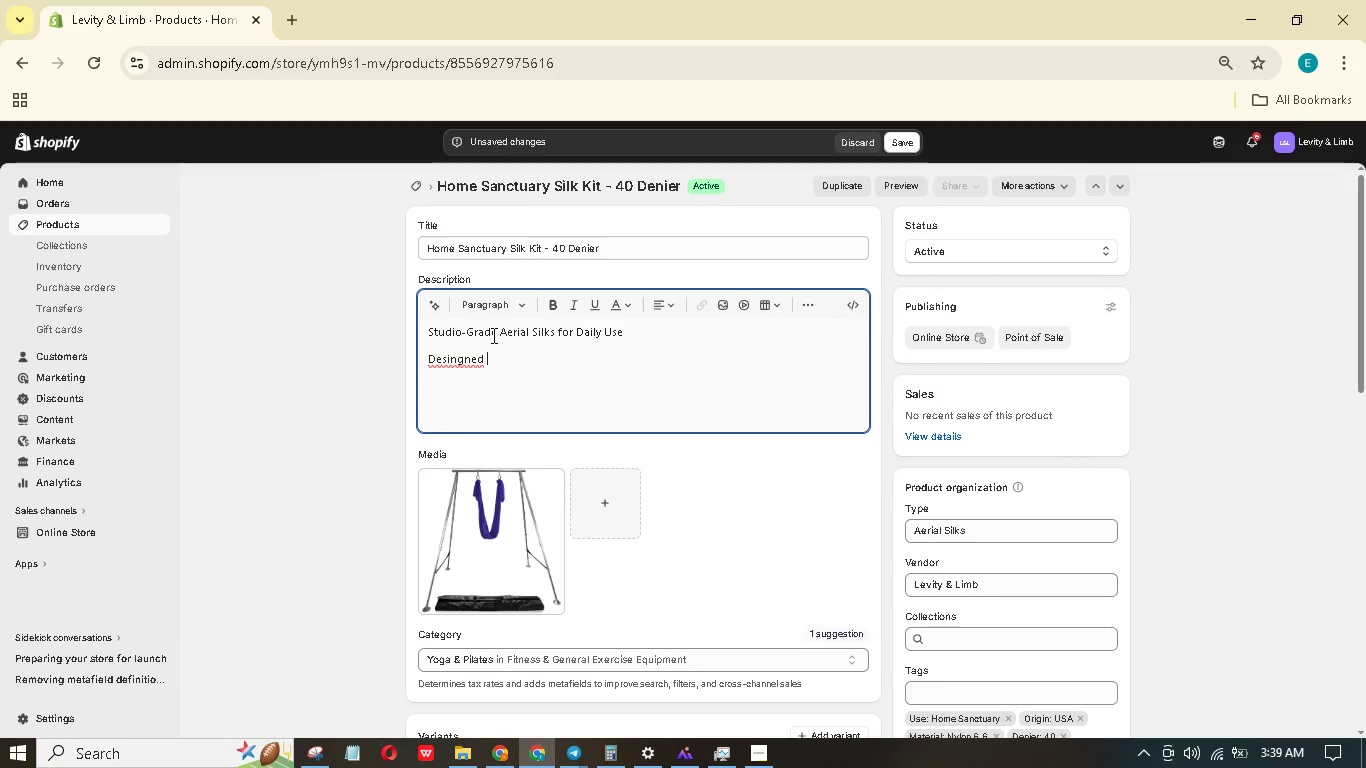 
type(for professinal)
 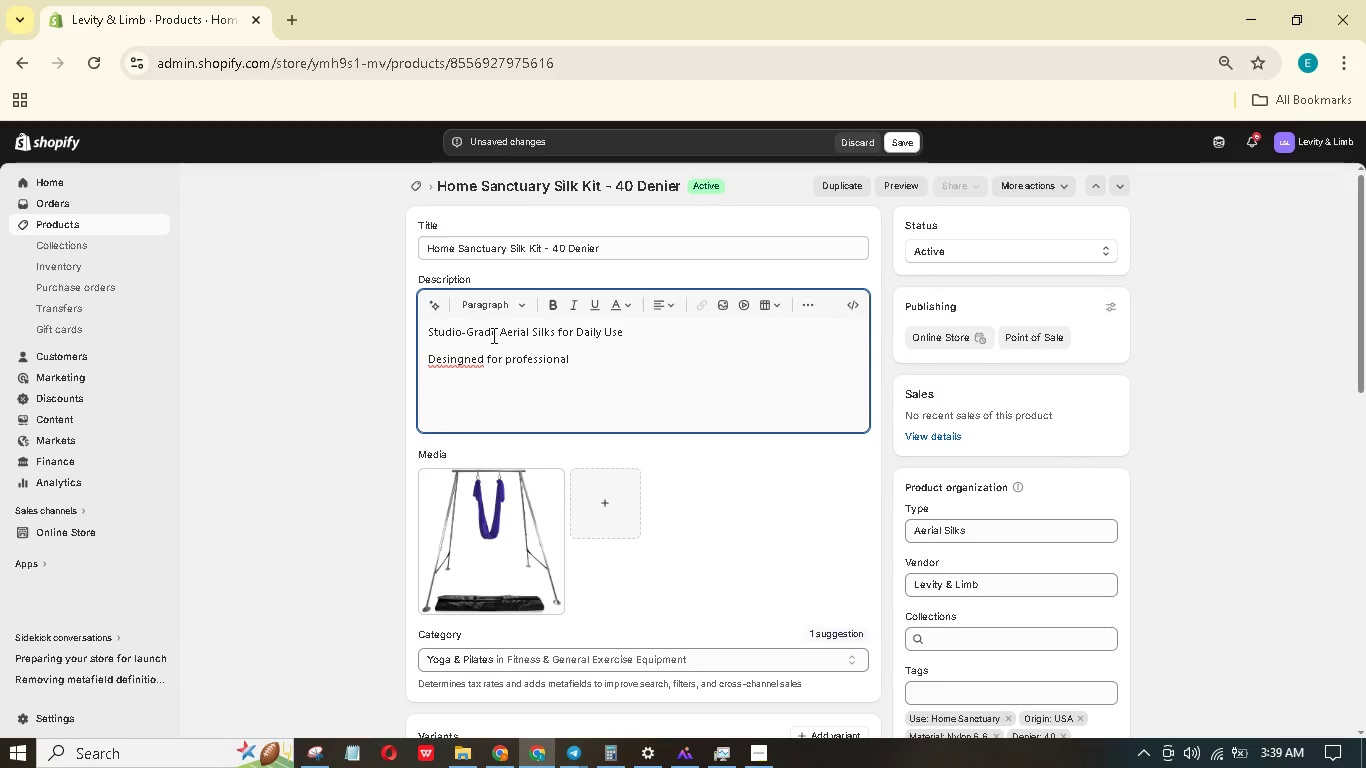 
type( aeria yoga studos a srius home practitionrs who demand both safety and performance. These 40 denir nylon tricot siks offr the prfect balance of grip nd glide - soft enough for comfortble wraps, yt strong enough for dynamic drops and climbs)
 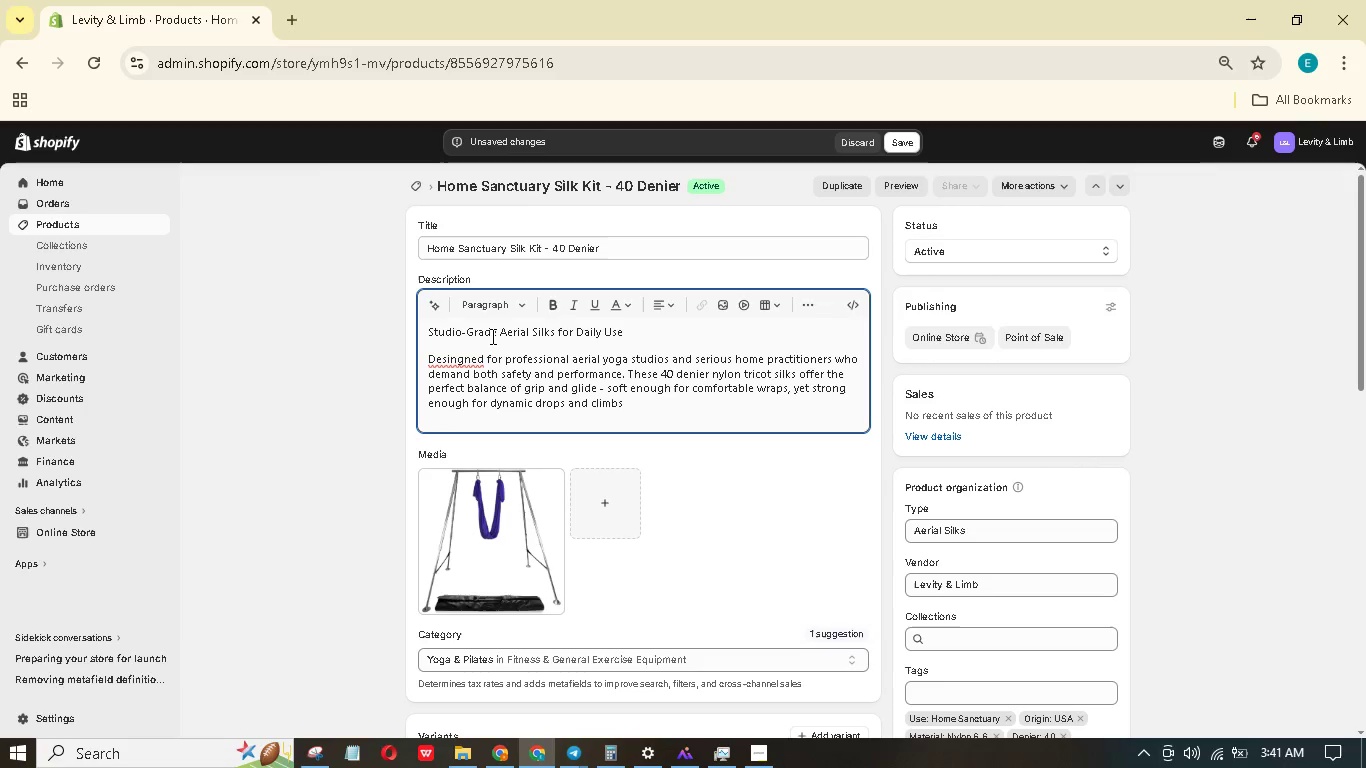 
hold_key(key=Period, duration=0.34)
 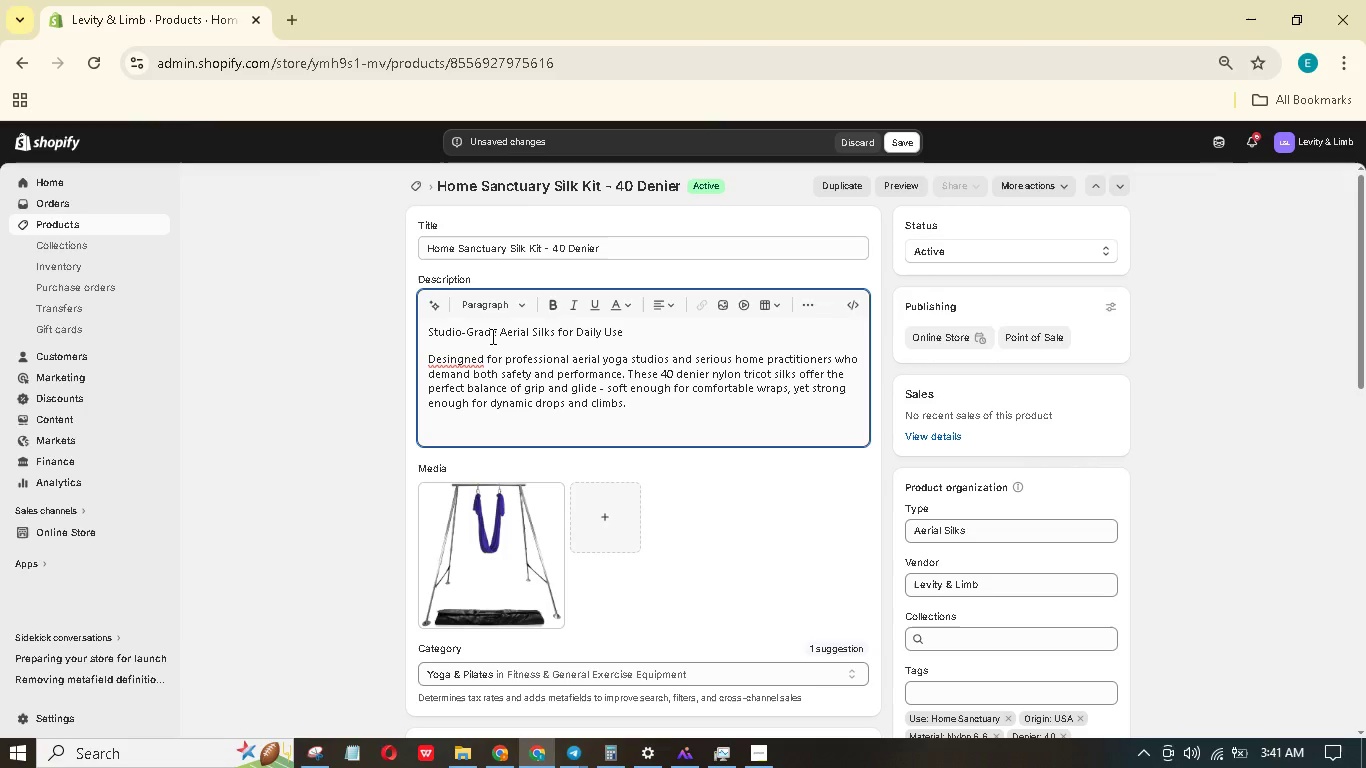 
key(Enter)
 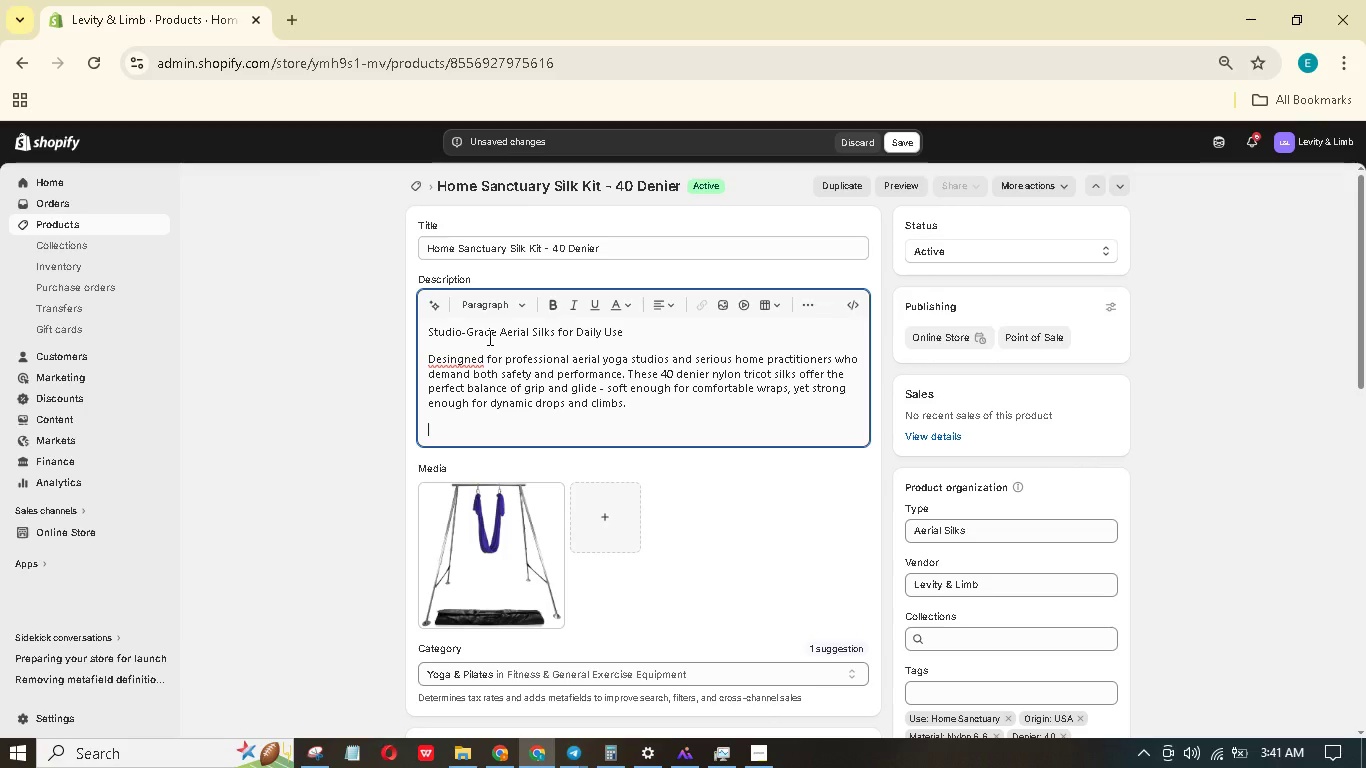 
wait(8.25)
 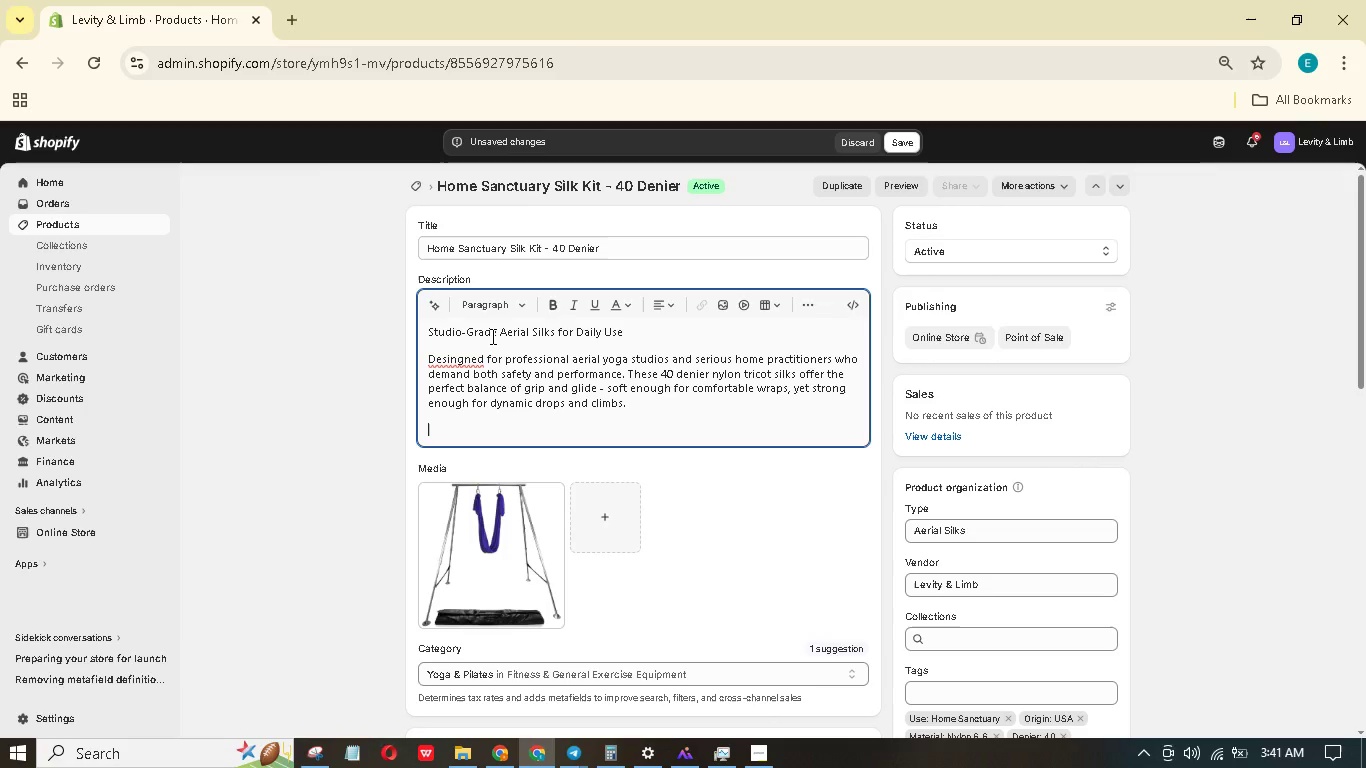 
type(Technical Specificatins)
 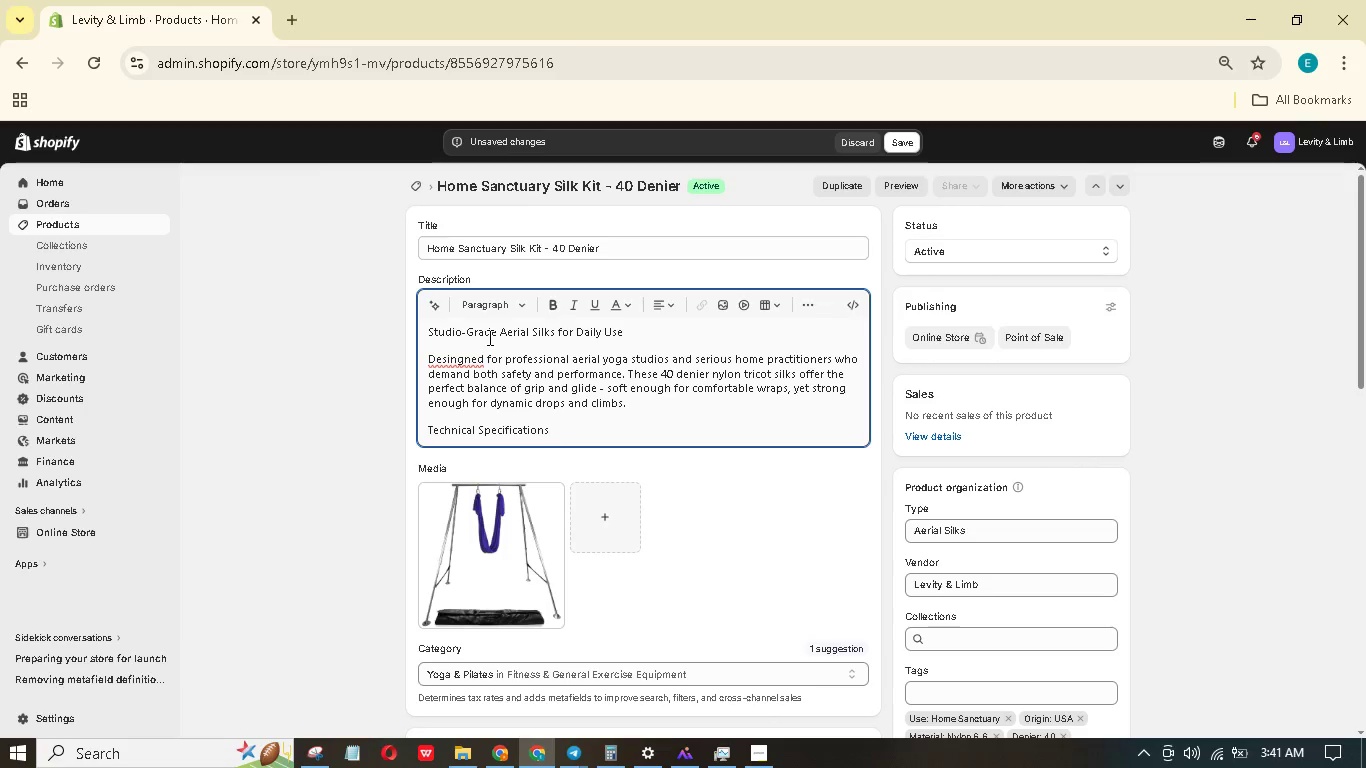 
 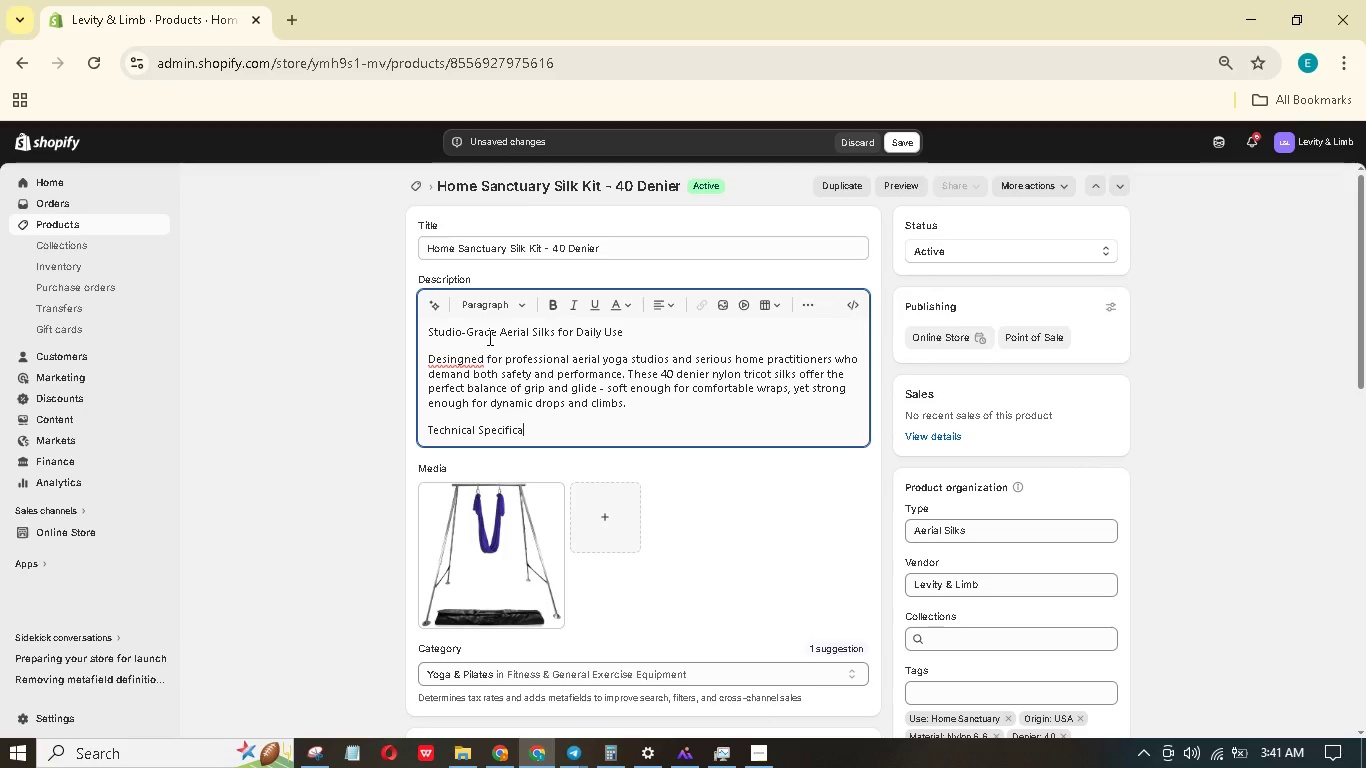 
hold_key(key=O, duration=0.34)
 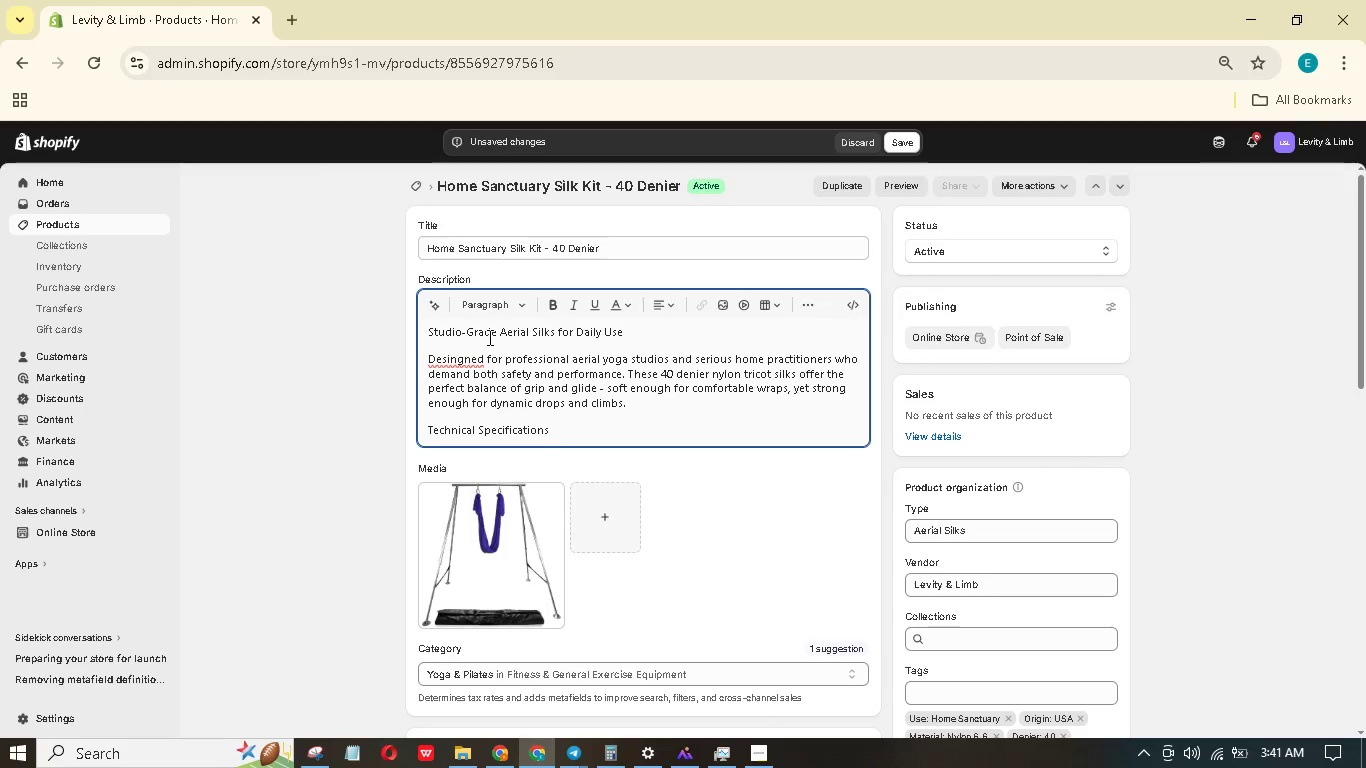 
key(Enter)
 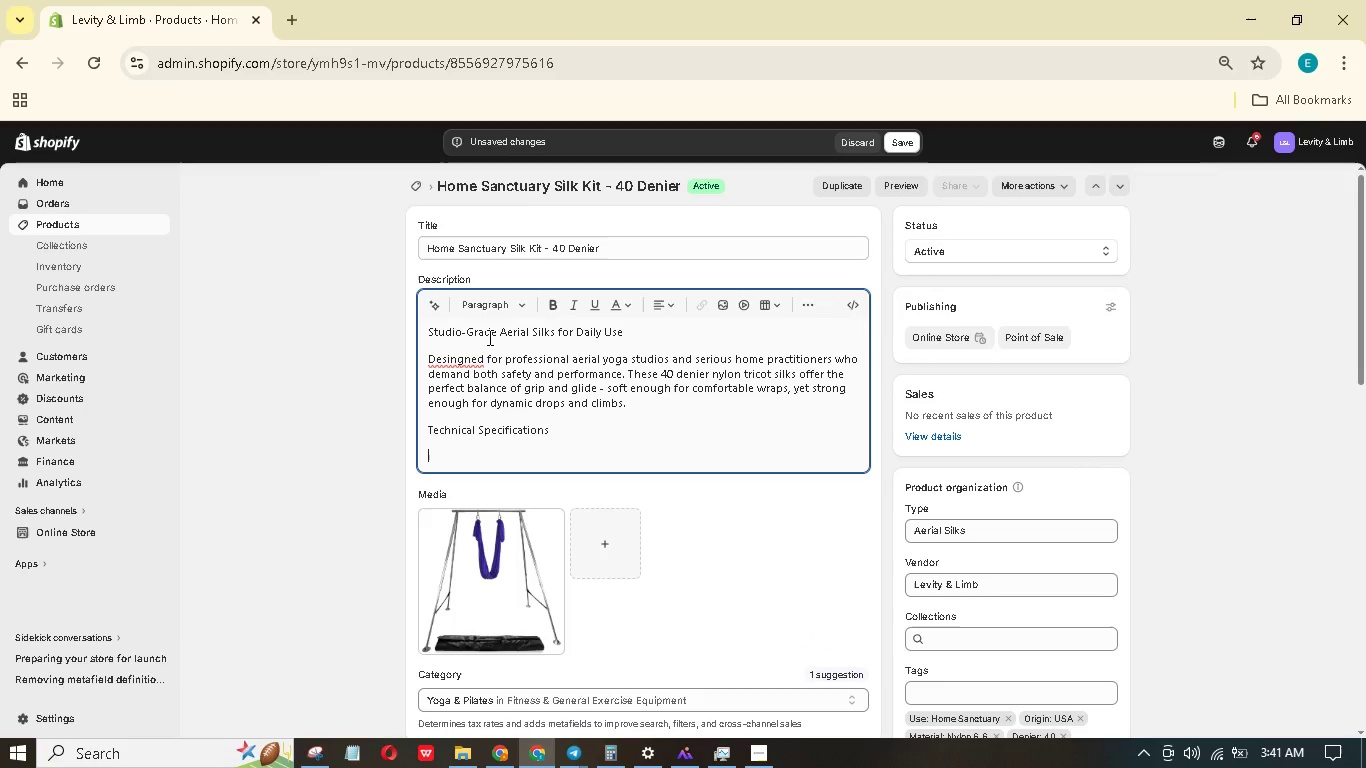 
type(Fabric weight: 40 denir - industy tandard for professonal studos)
 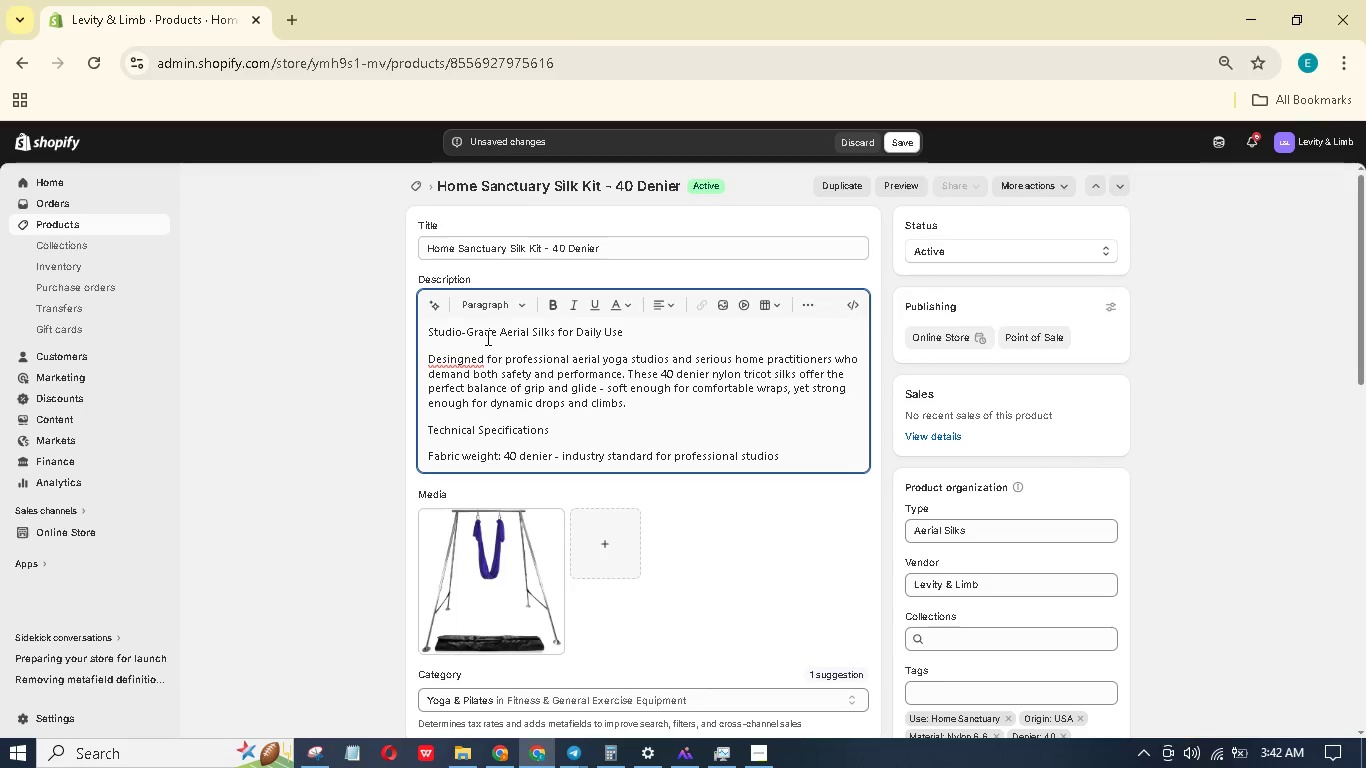 
key(Enter)
 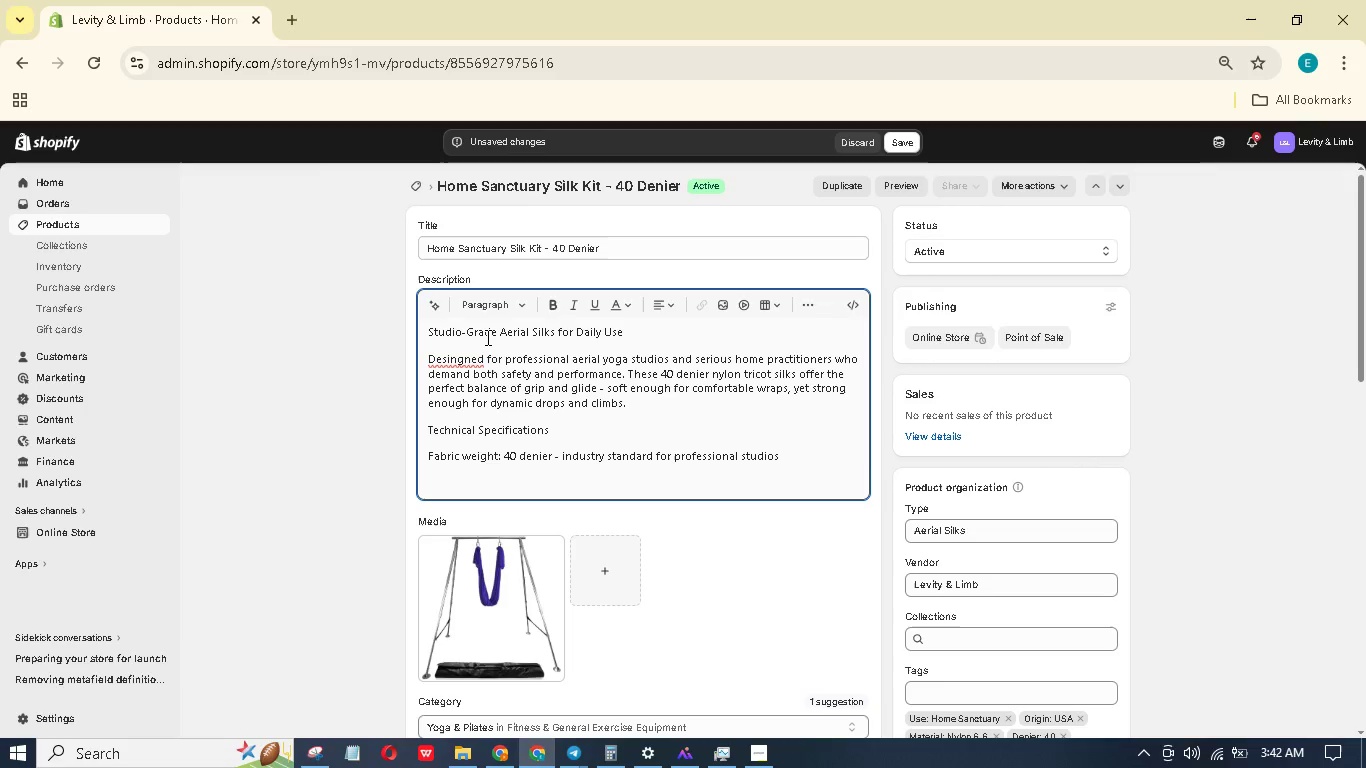 
type(Stretch ype: 2-wy (mof)
key(Backspace)
type(drate)
 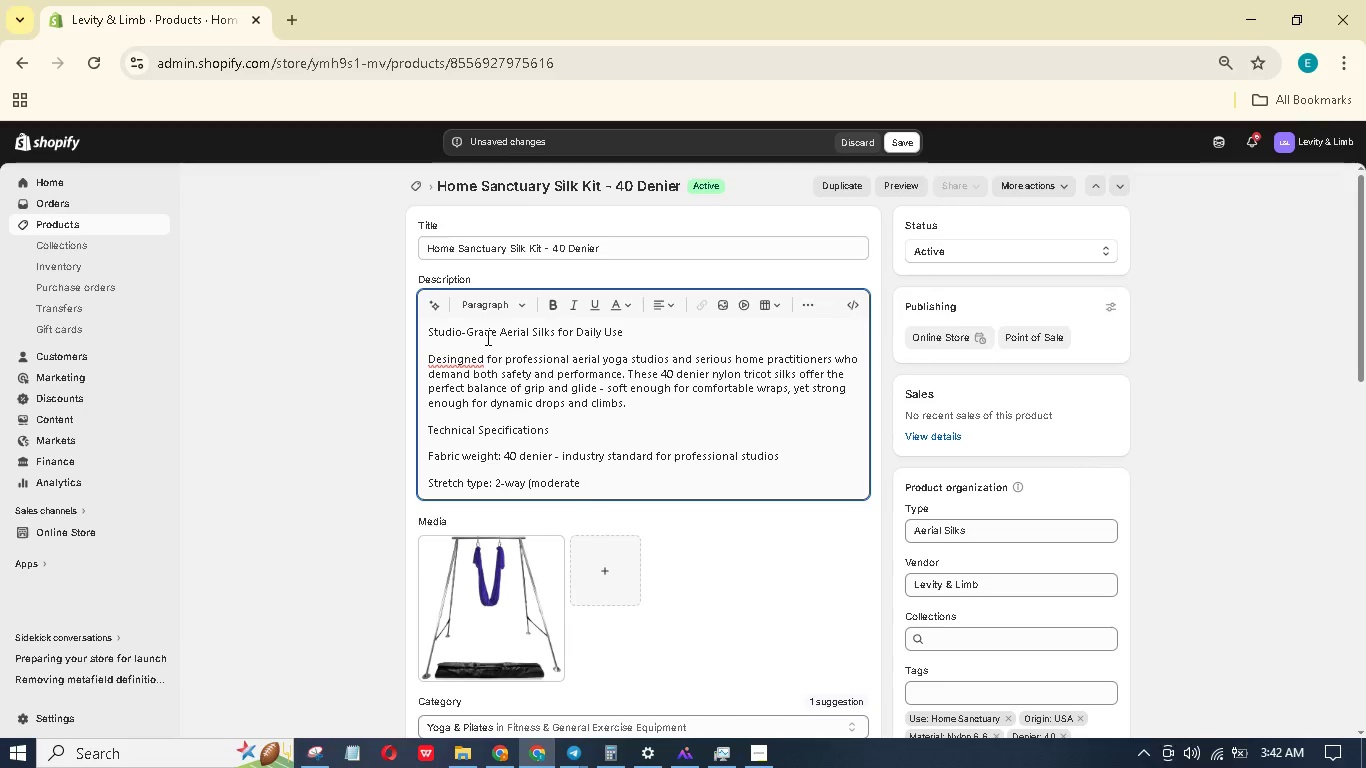 
wait(5.09)
 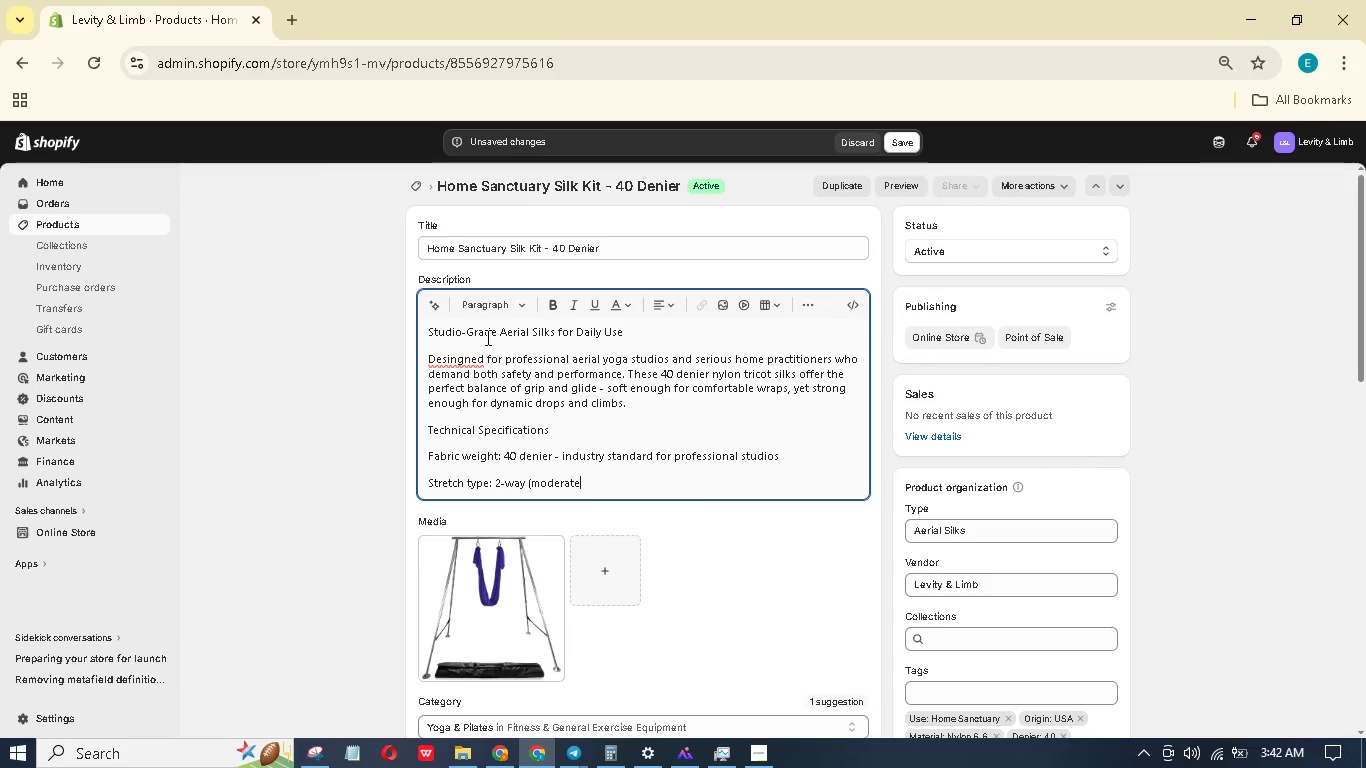 
type() - ideal for wrapping )
key(Backspace)
type( climbing, and bsic drops)
 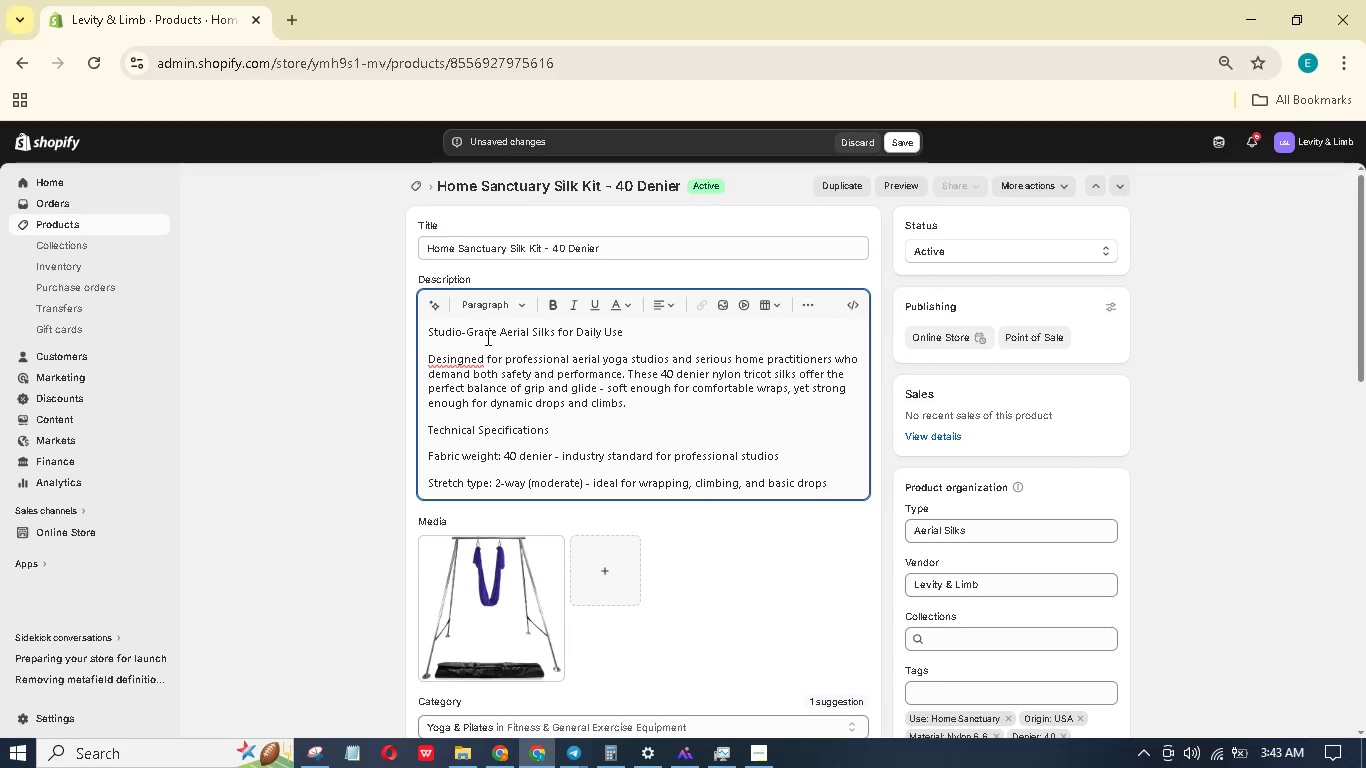 
key(Enter)
 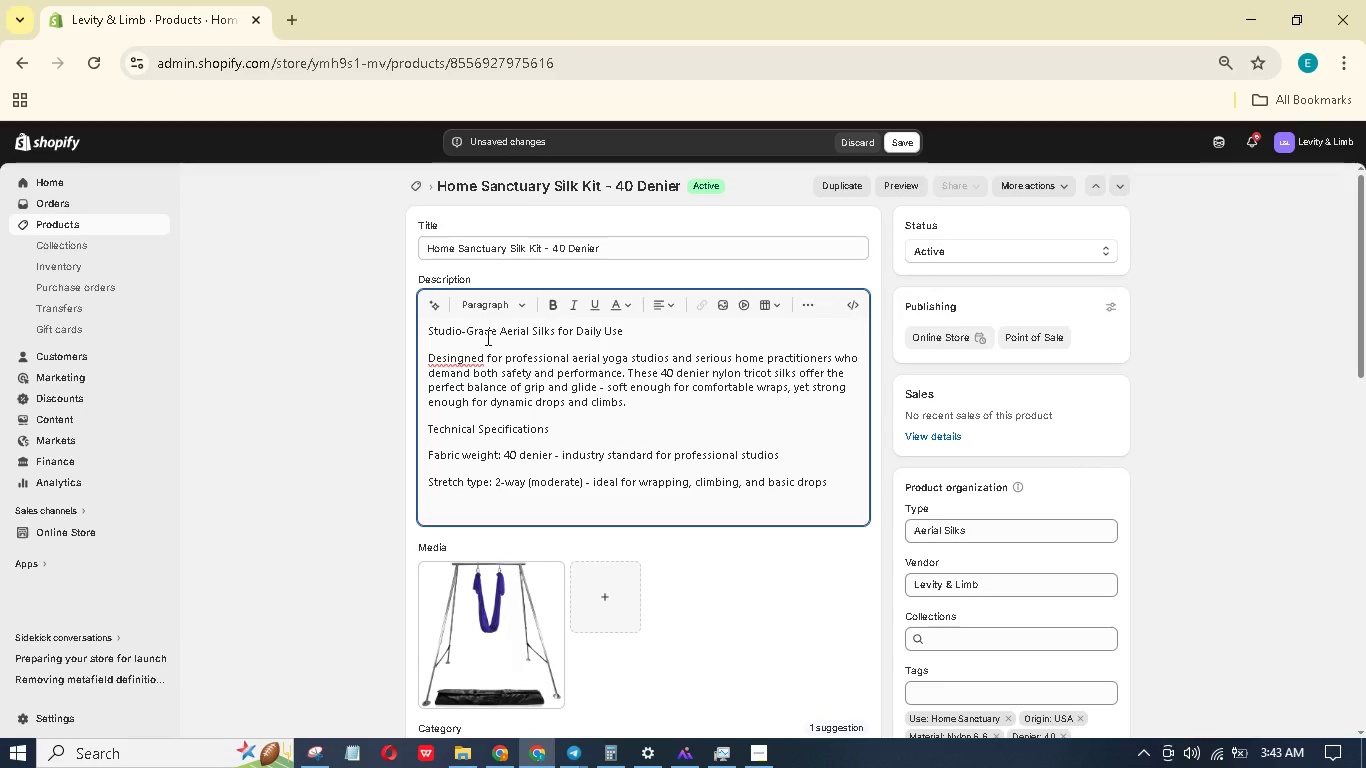 
type(Break strength: 4,000 lbs pr silk (tested ith 10x safty )
 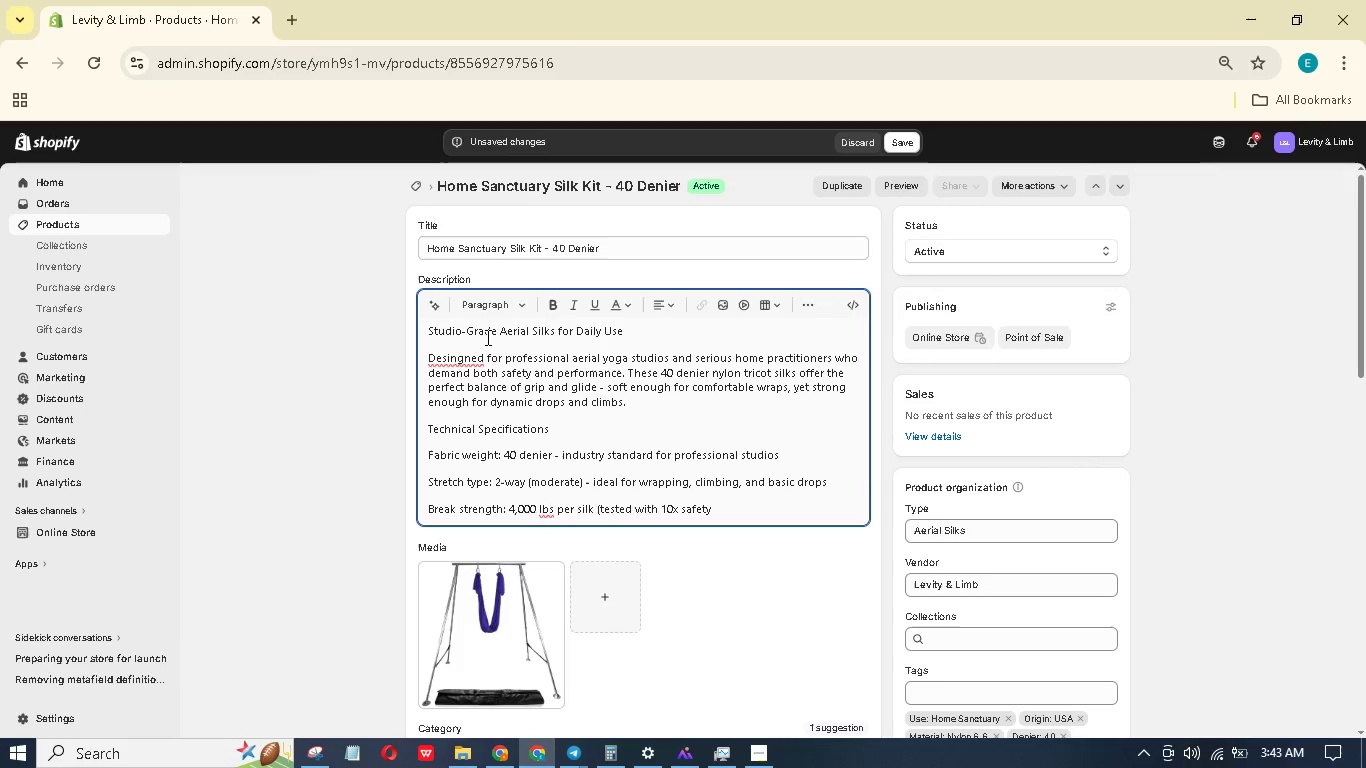 
 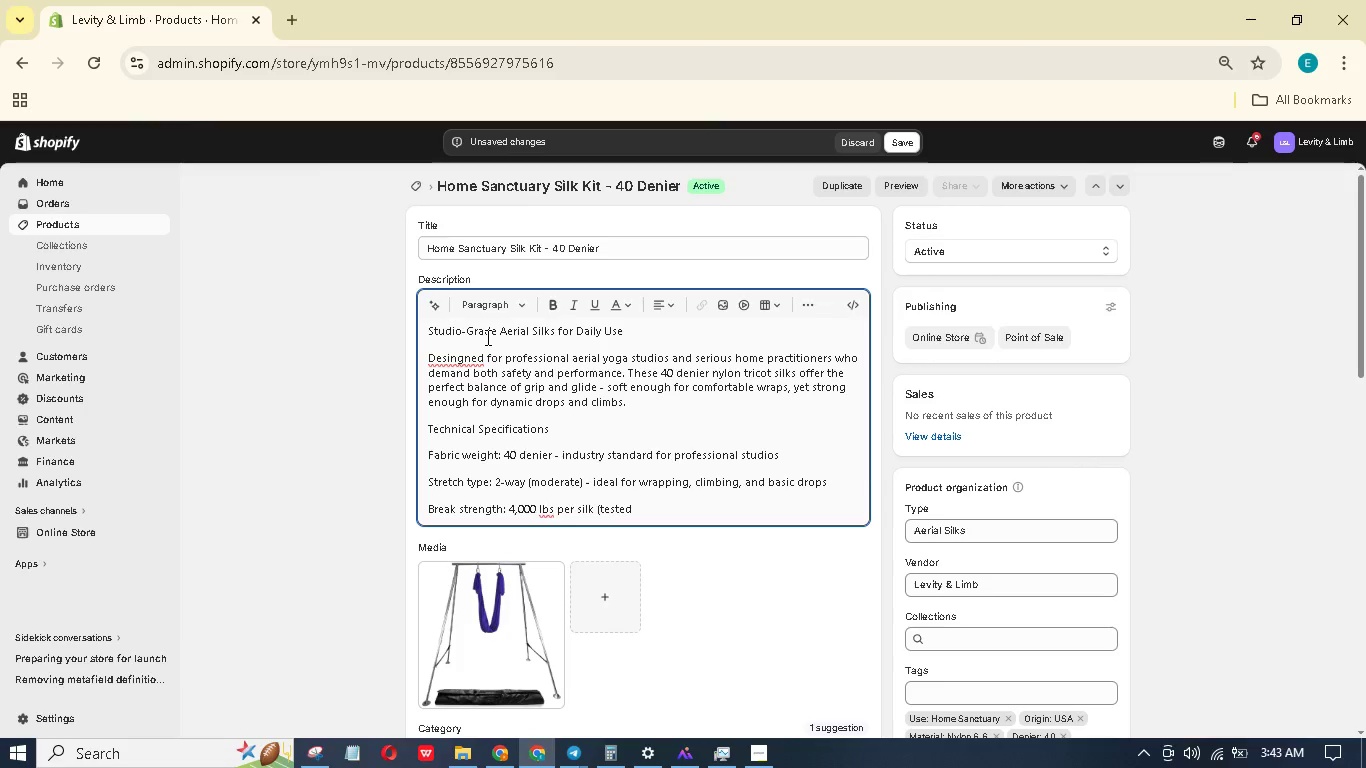 
hold_key(key=W, duration=0.44)
 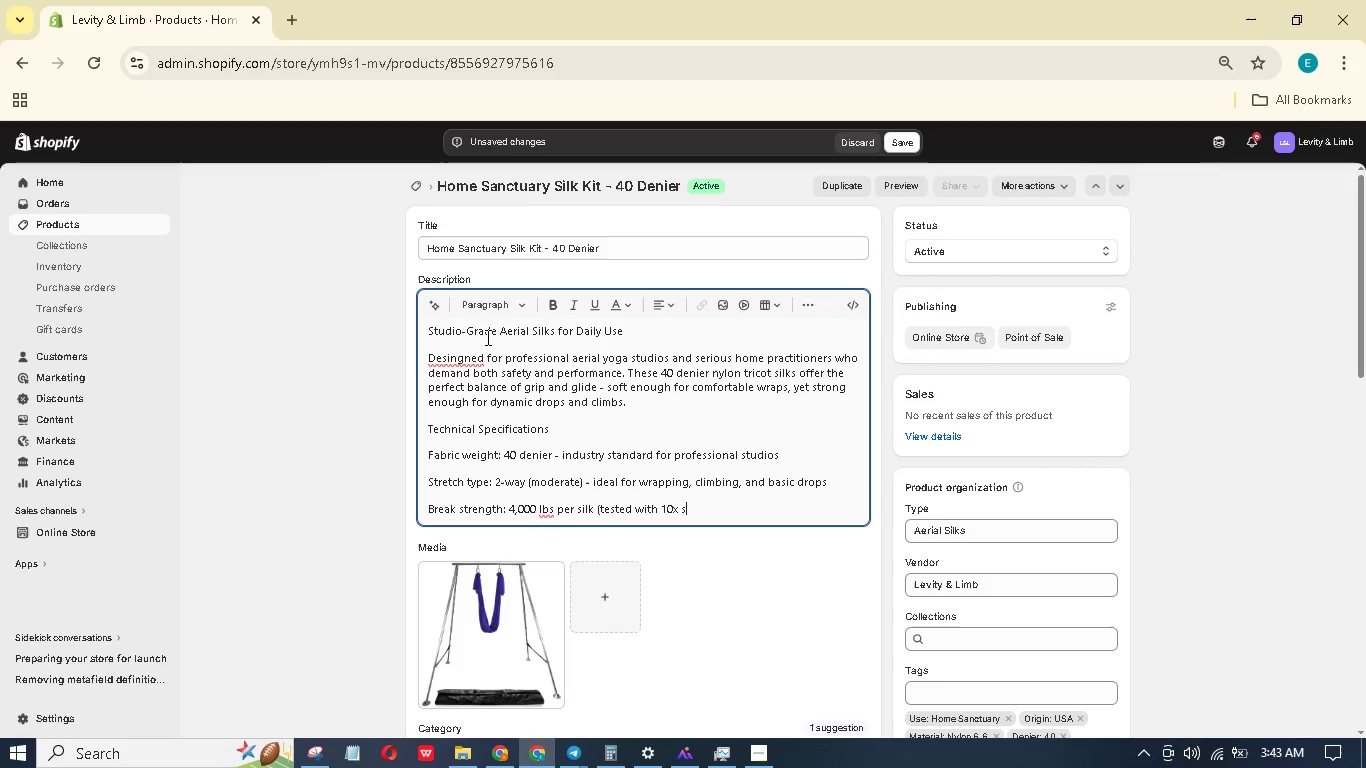 
wait(12.47)
 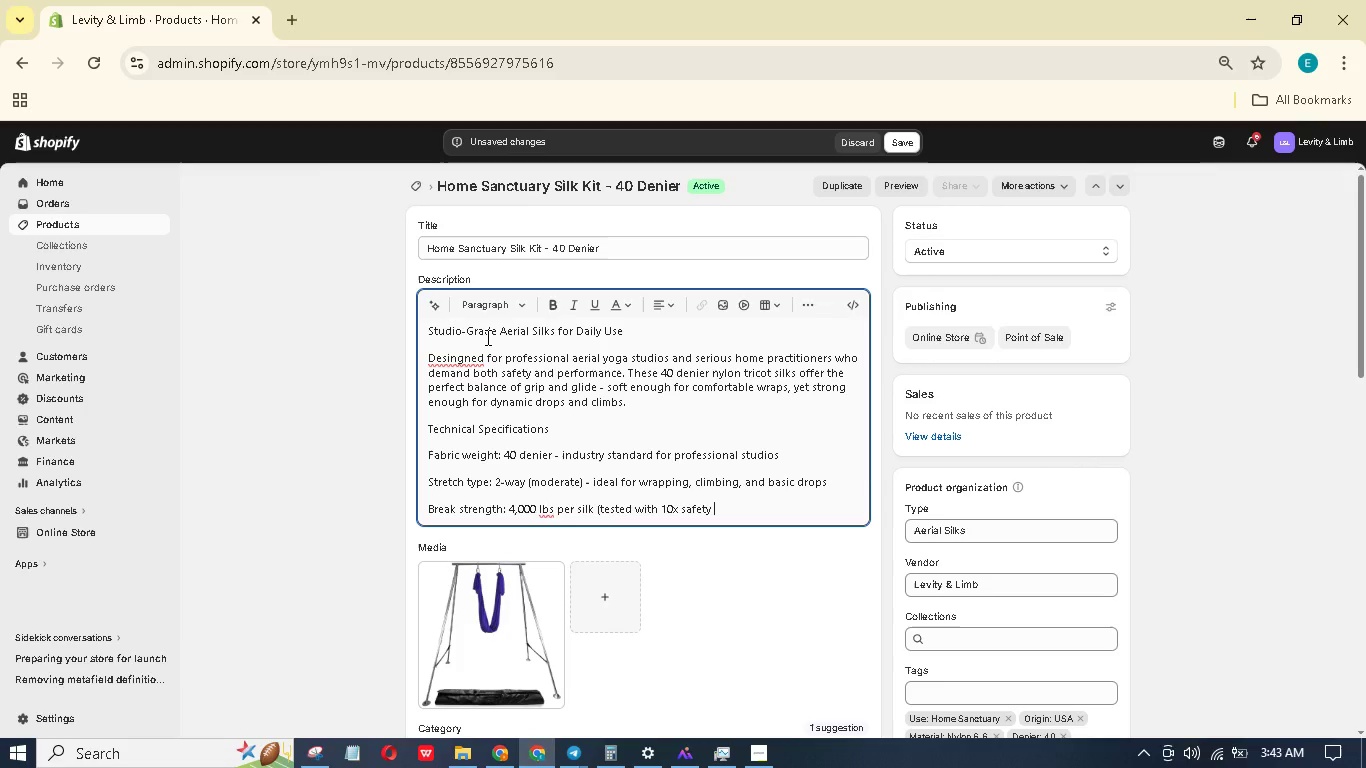 
type(factor))
 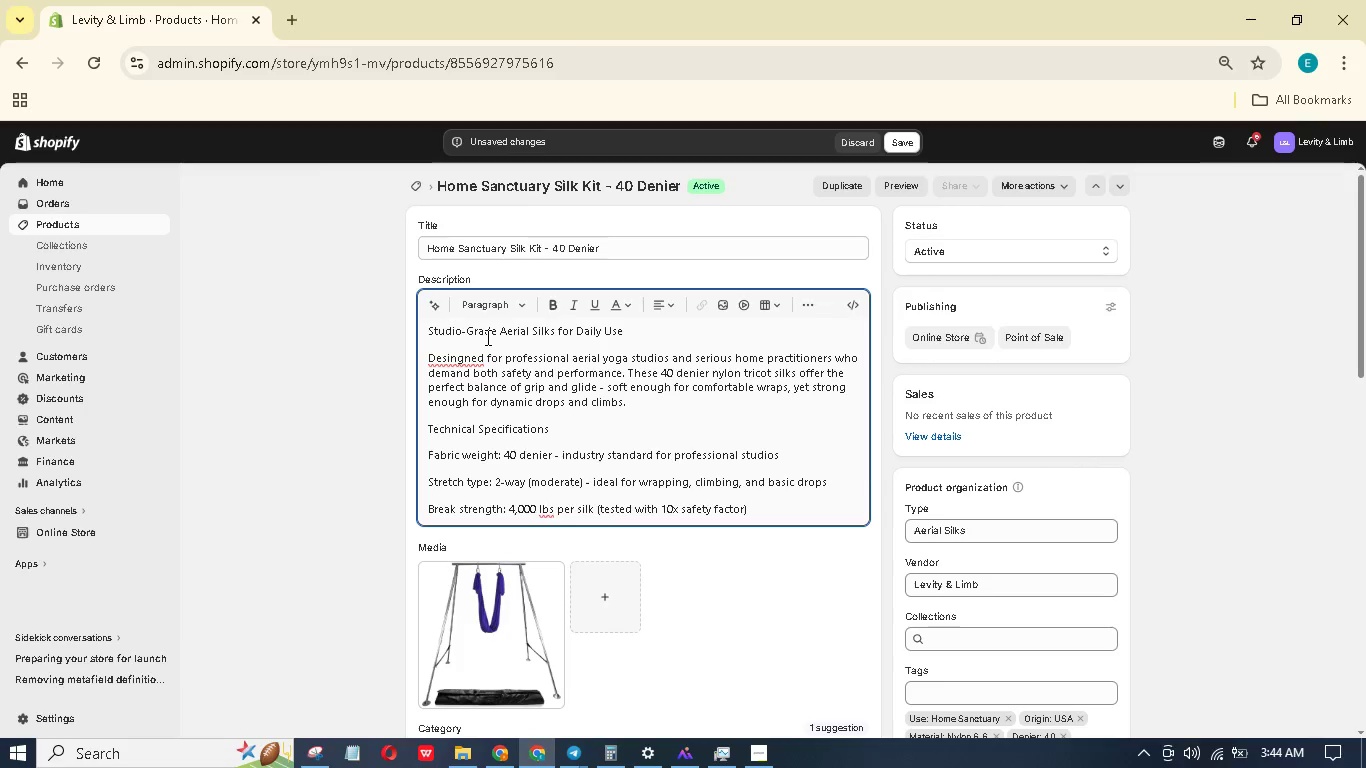 
key(Enter)
 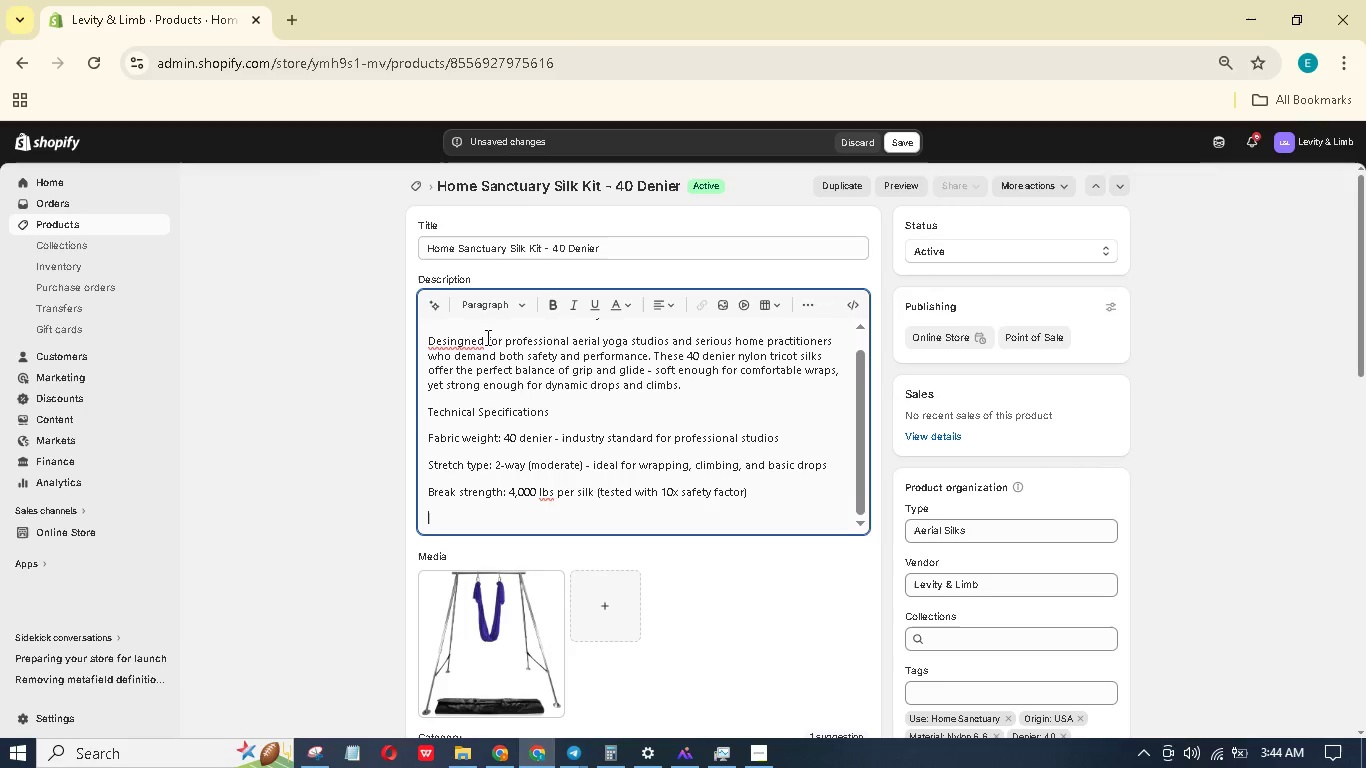 
type(Width: 108 nches (fits most standrd rigging hrdwae))
 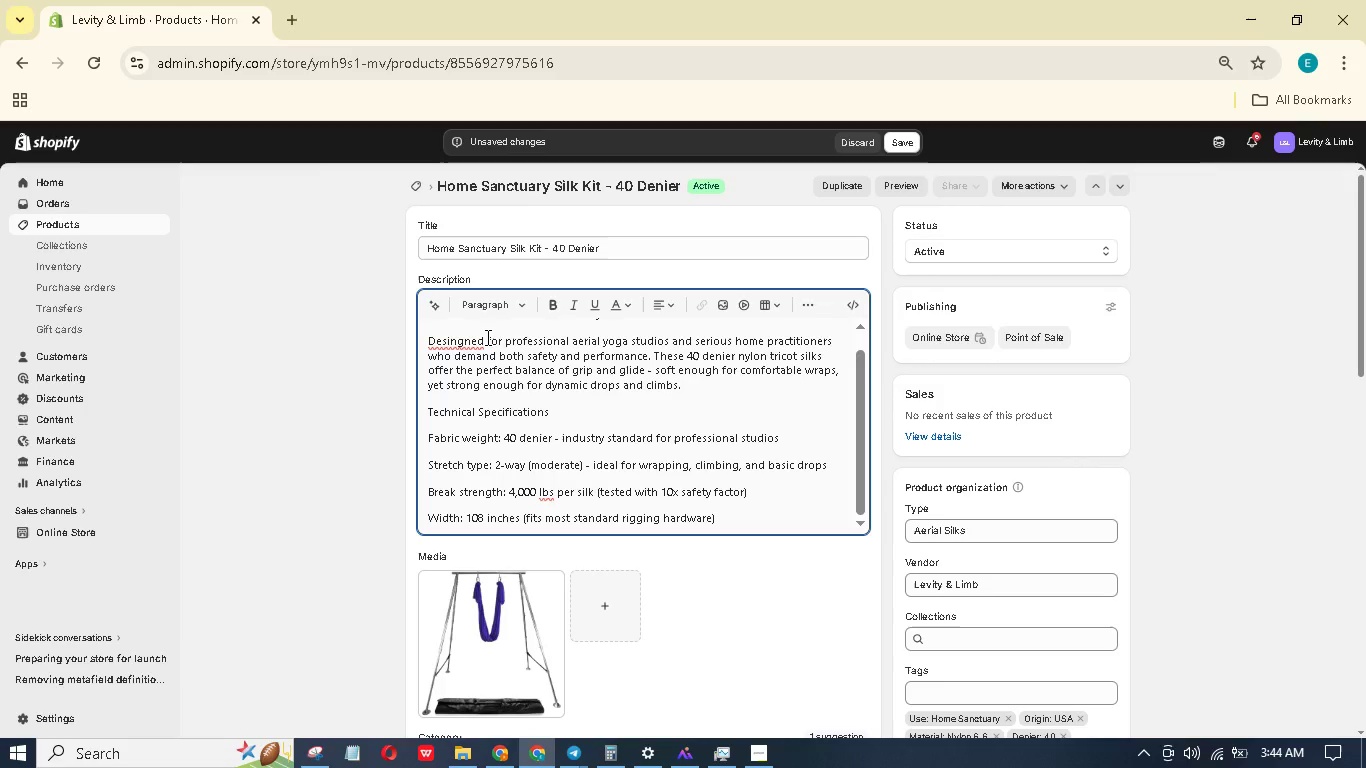 
key(Enter)
 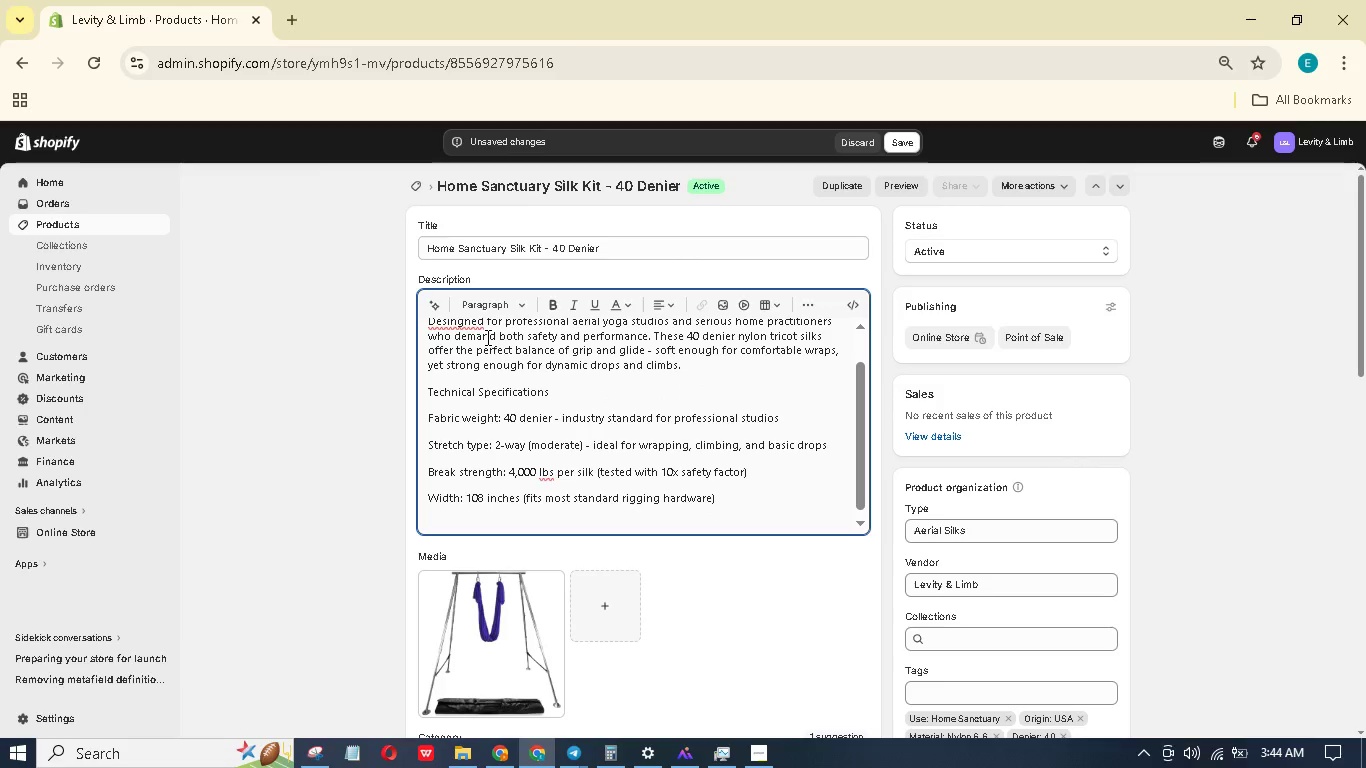 
type(Materil; NYLON 6.6 tricot, colorfat, machine washale)
 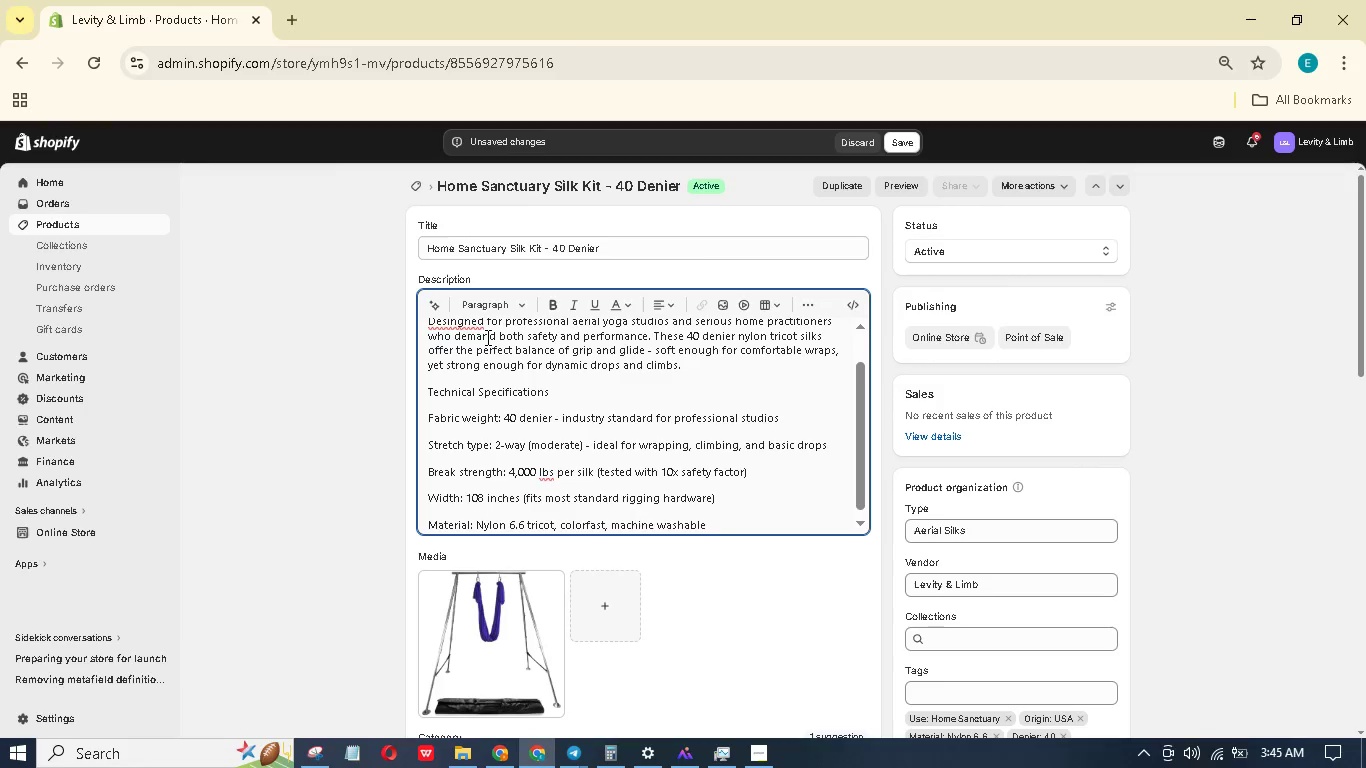 
 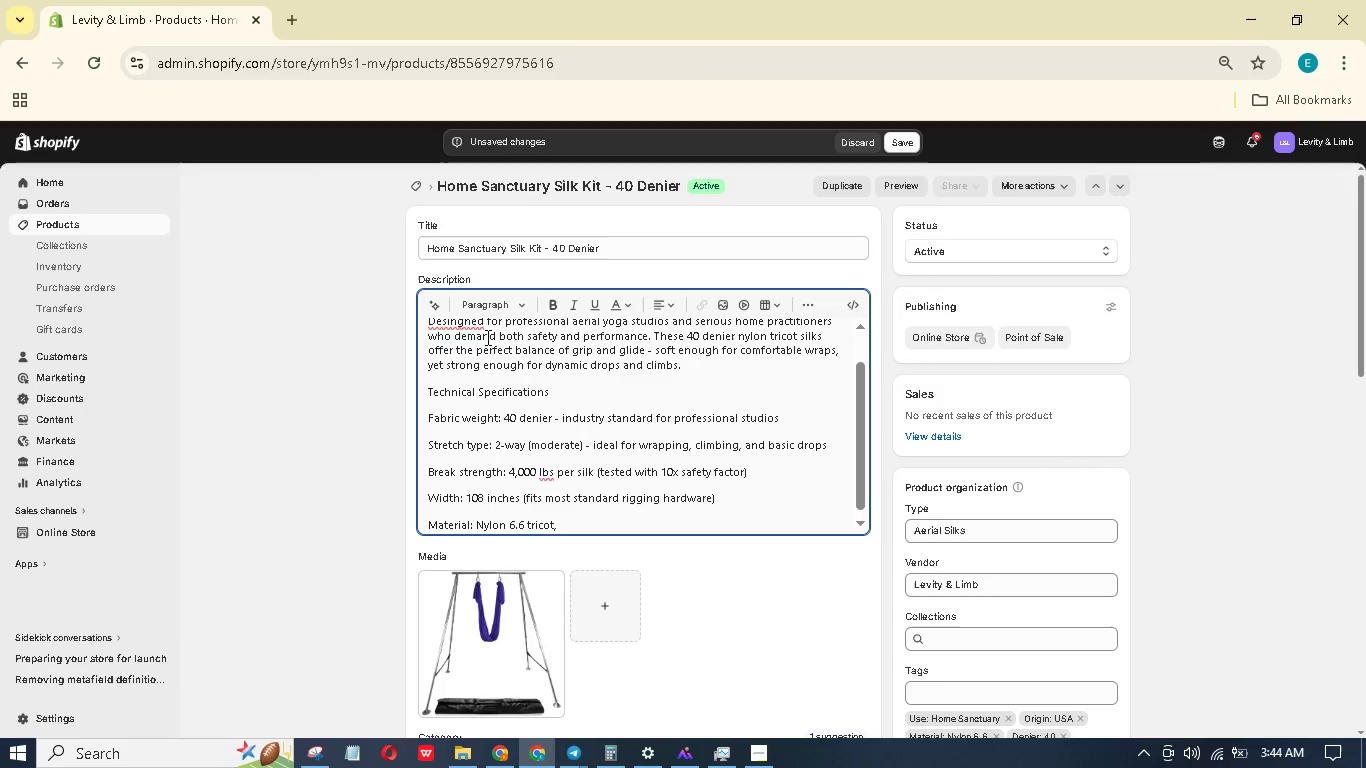 
hold_key(key=B, duration=0.34)
 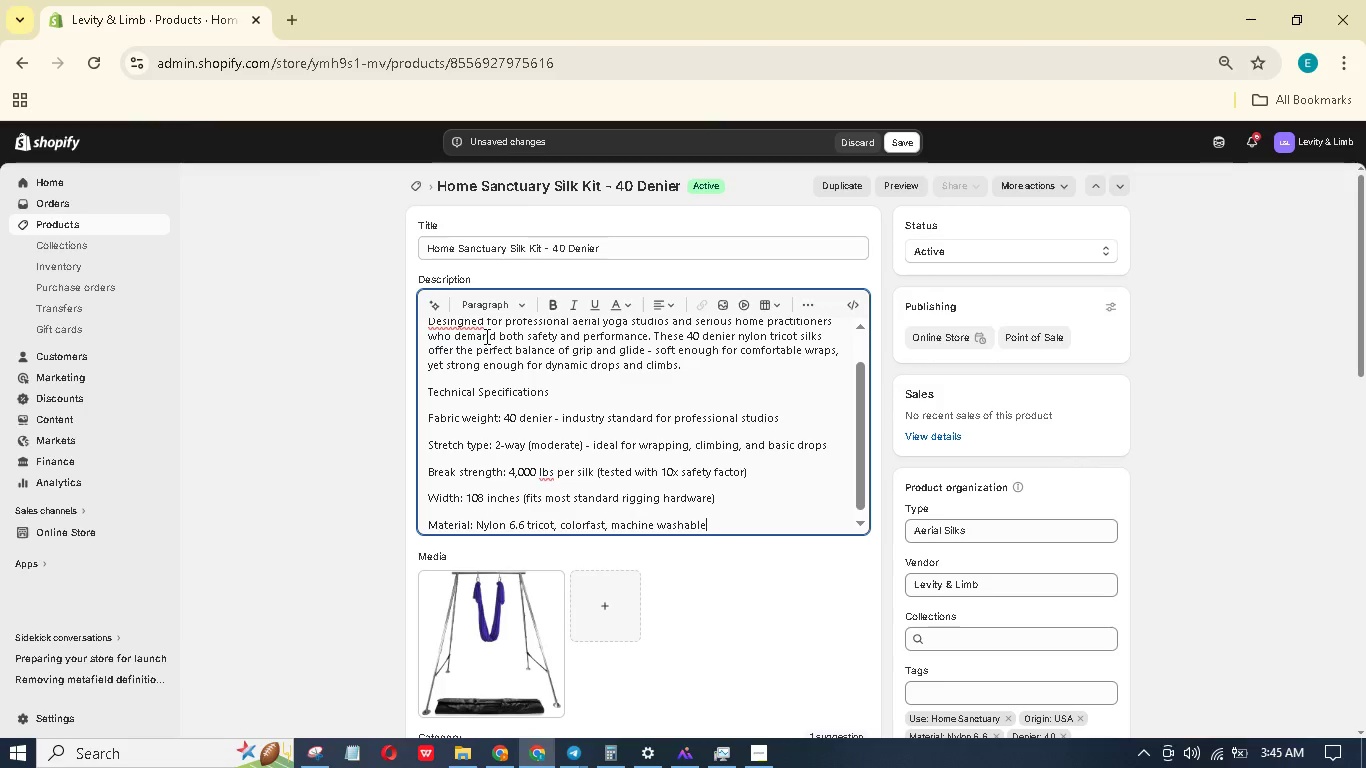 
key(Enter)
 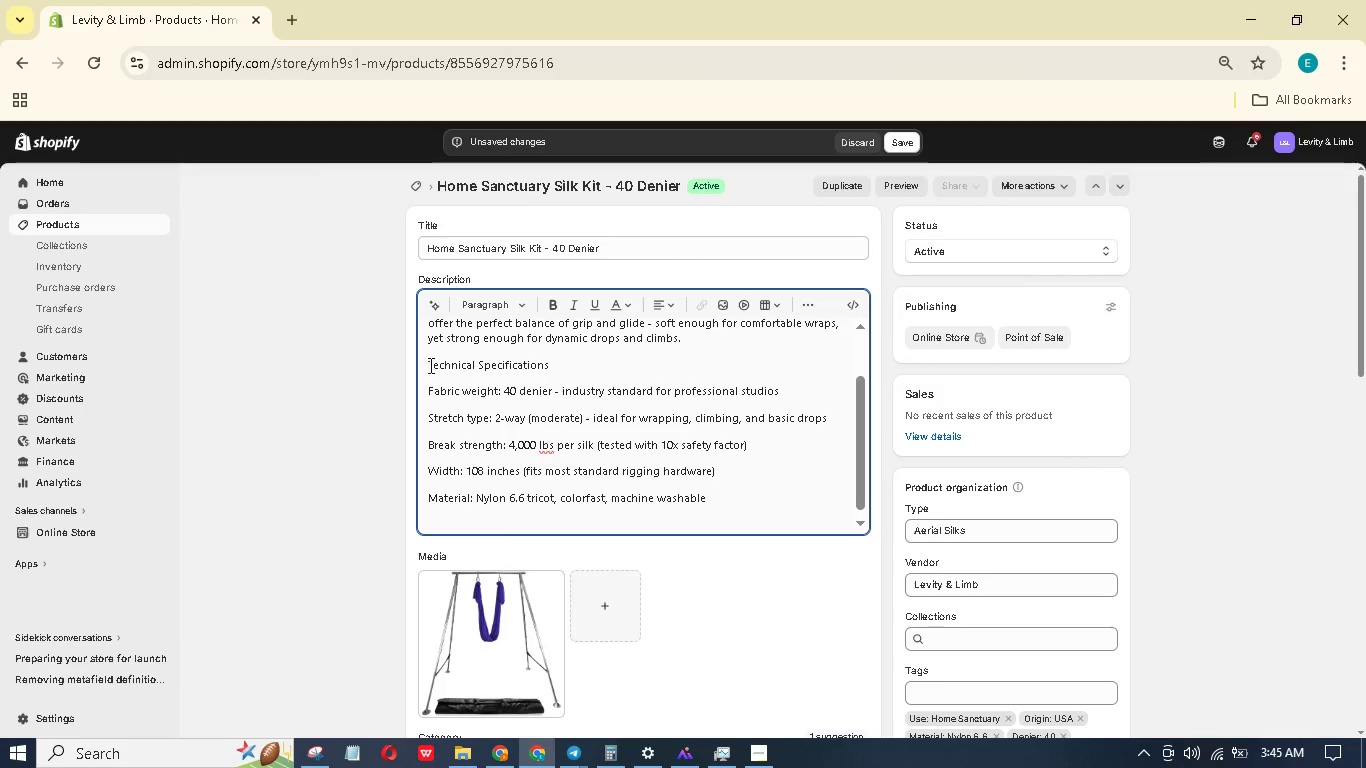 
type(Care: Mhine wa old)
key(Backspace)
type(d gentle cycle. HANG dy away from sunliht.)
 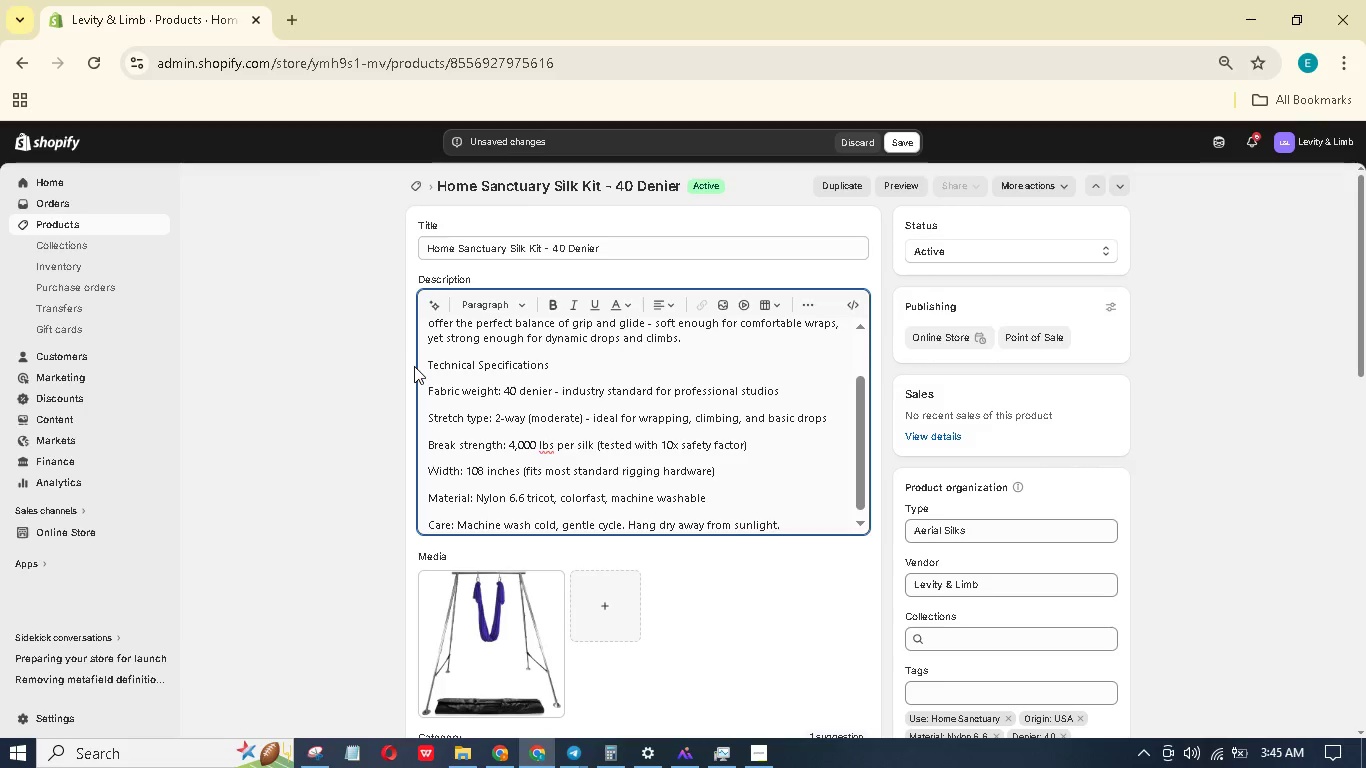 
 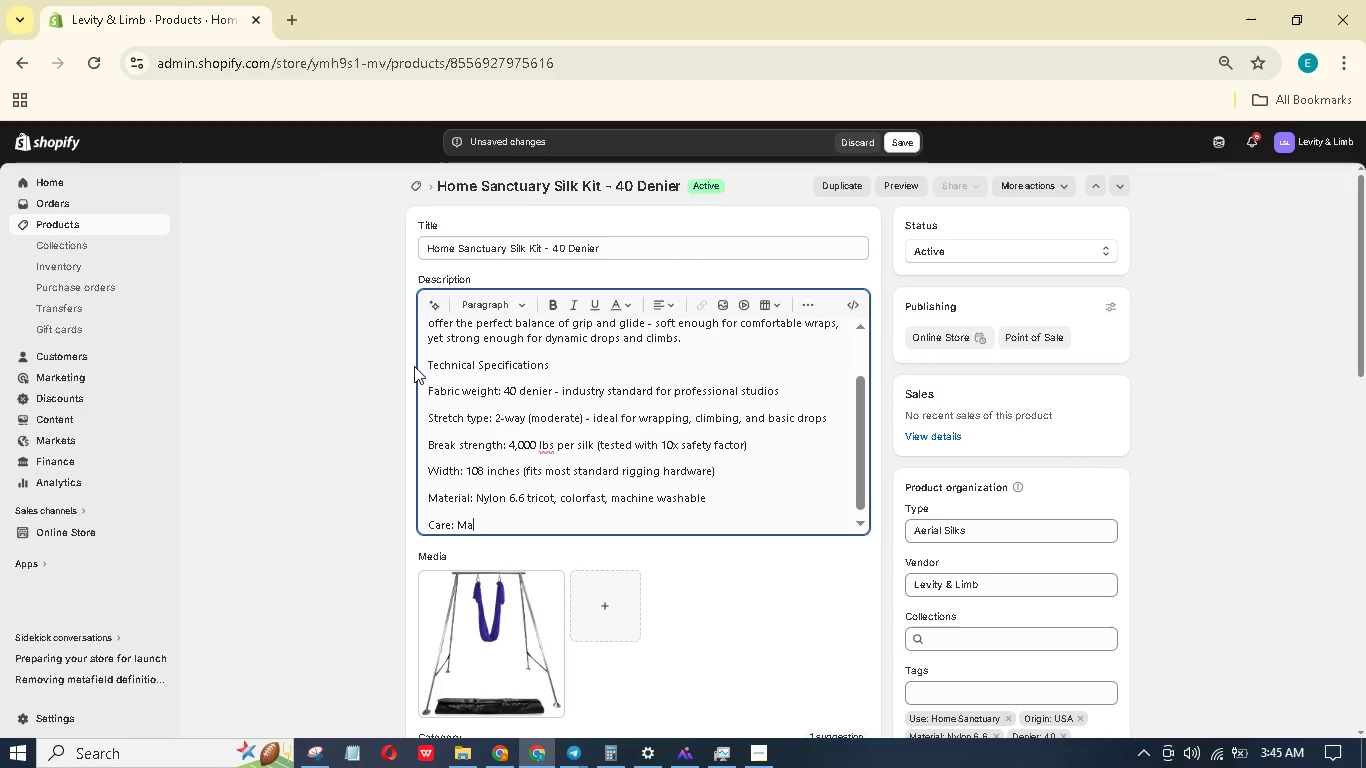 
hold_key(key=Comma, duration=0.33)
 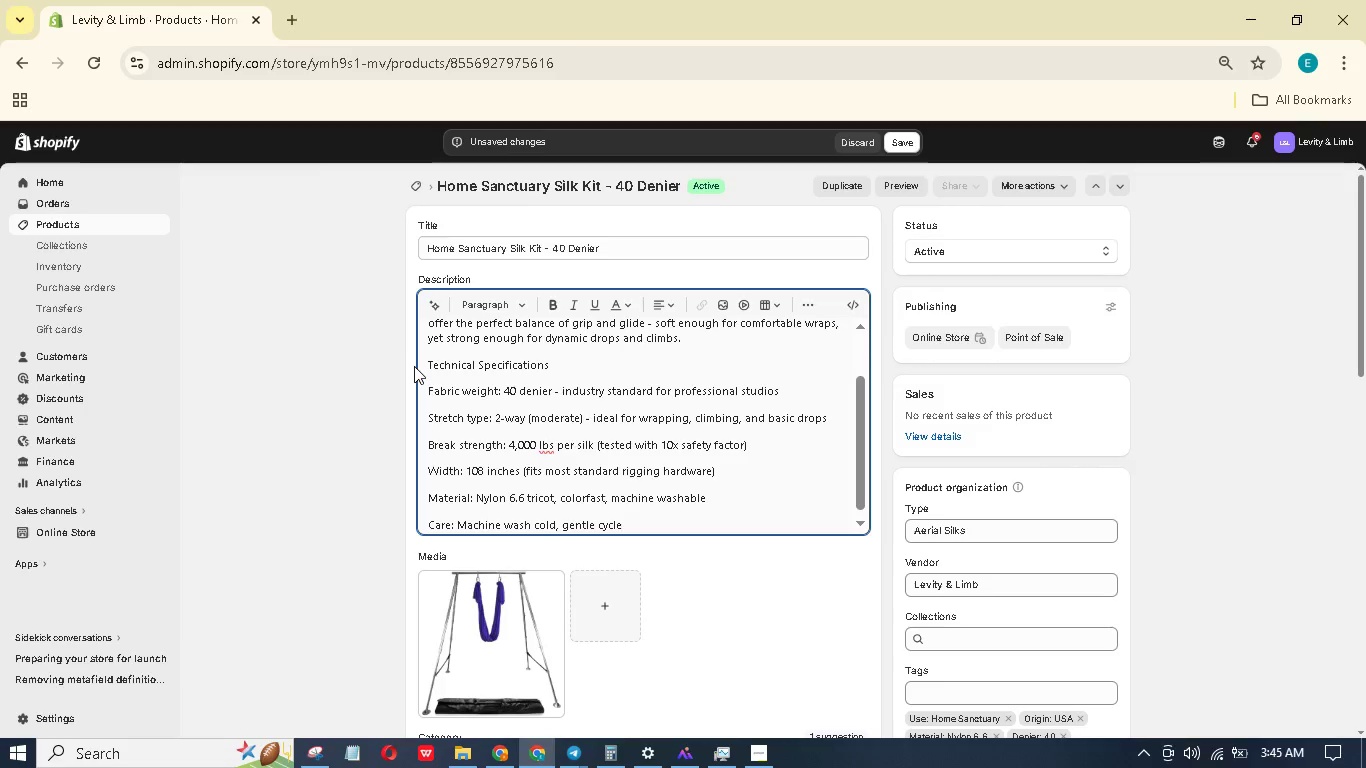 
wait(6.73)
 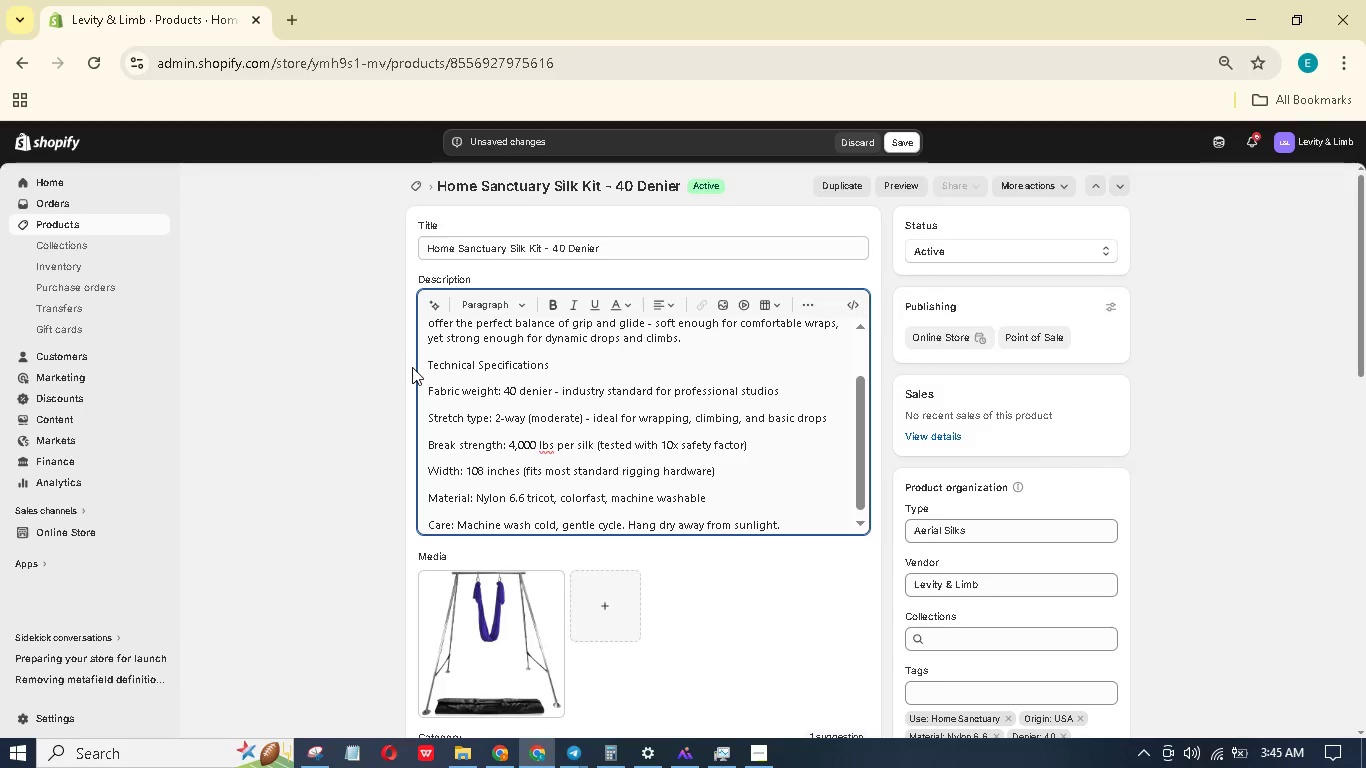 
key(Enter)
 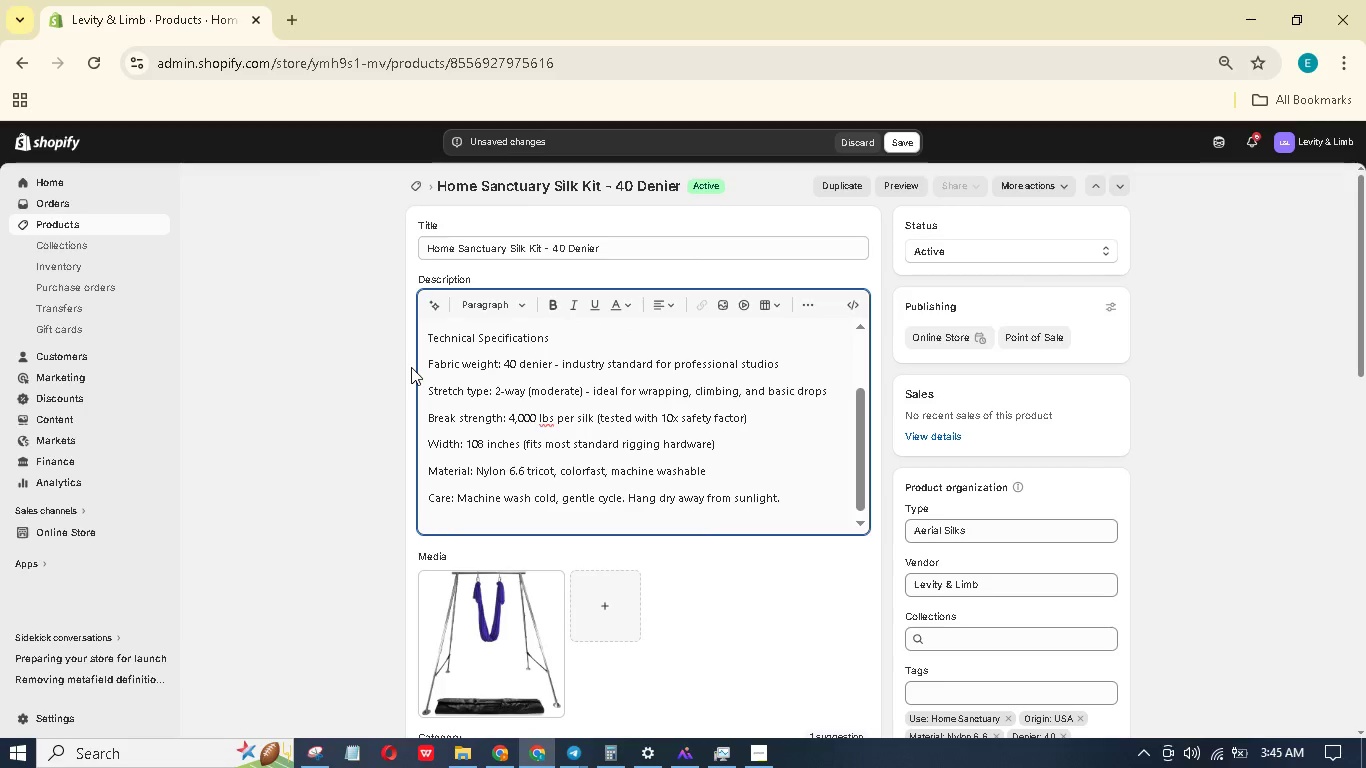 
type(What's Includd in the Kit)
 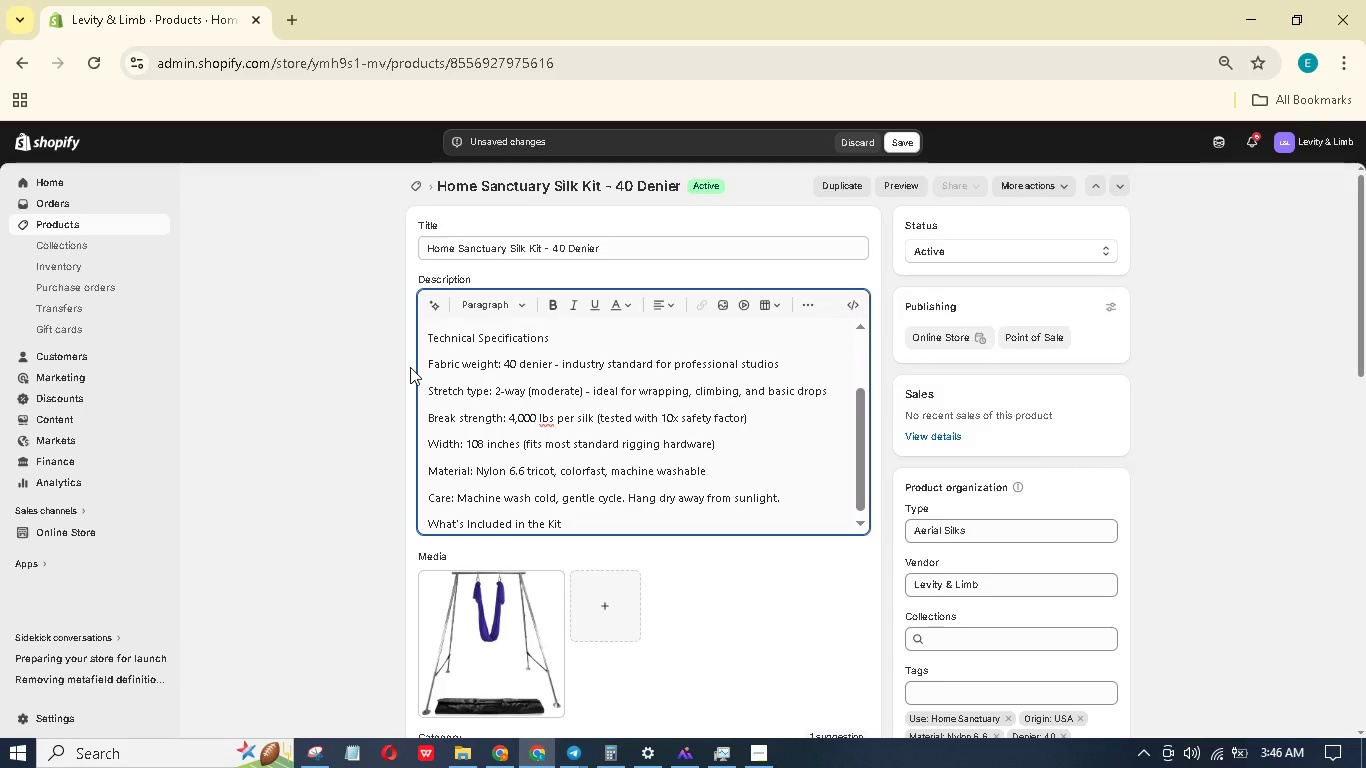 
key(Enter)
 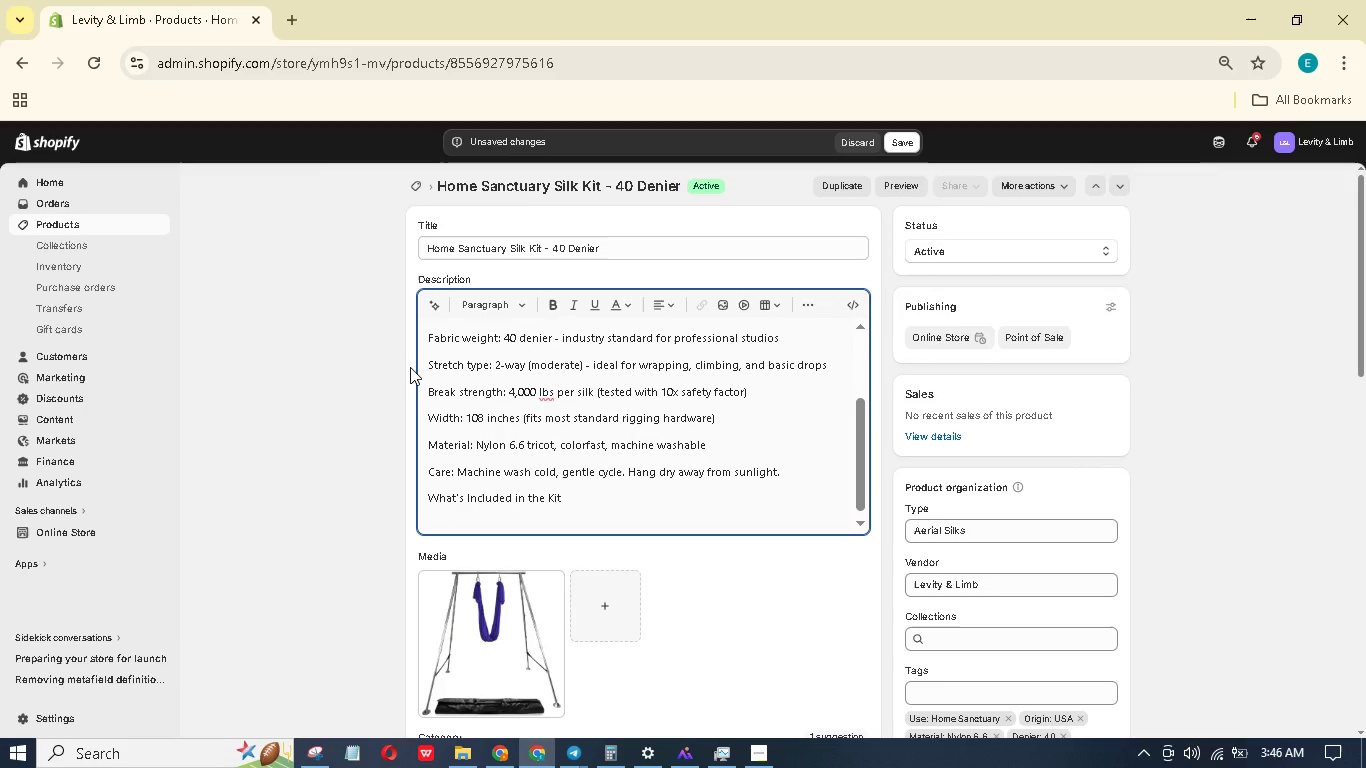 
type(One pair of aerial silks )
 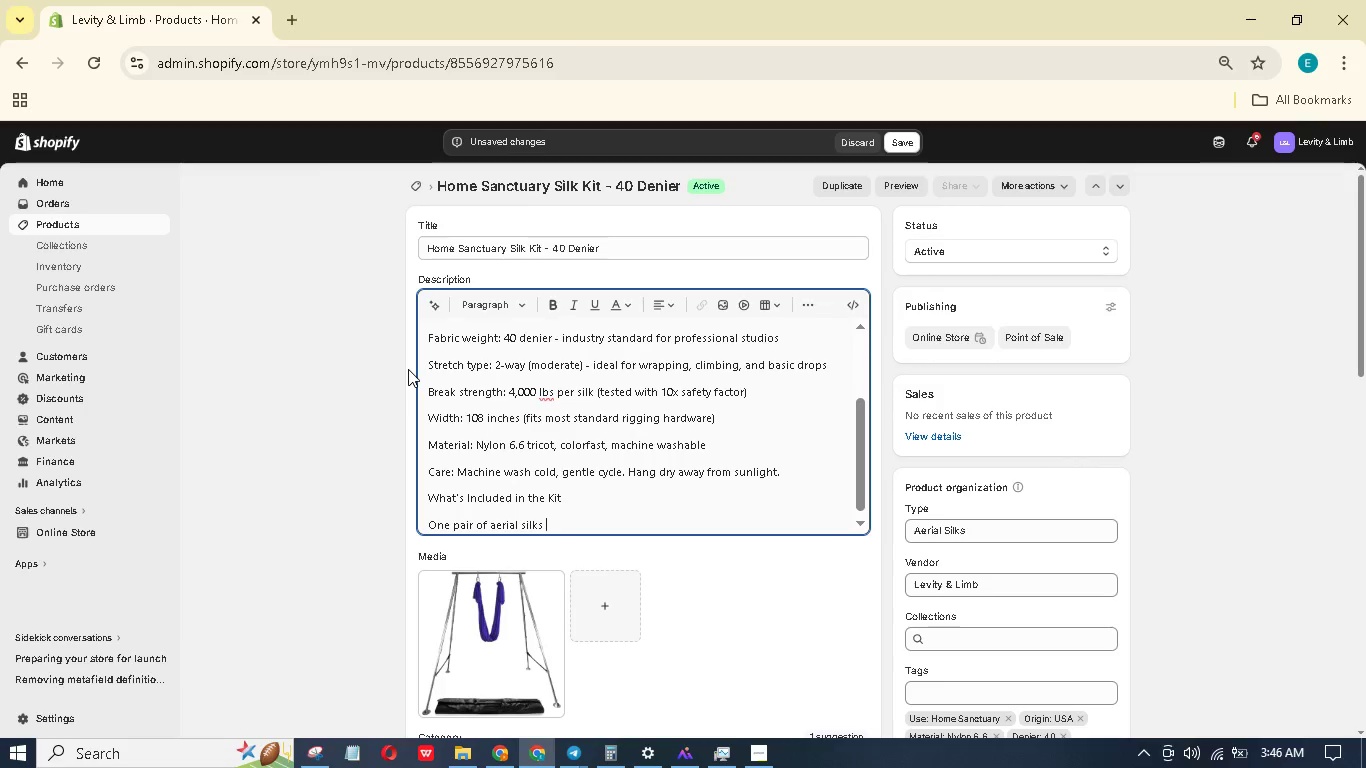 
key(Shift+9)
 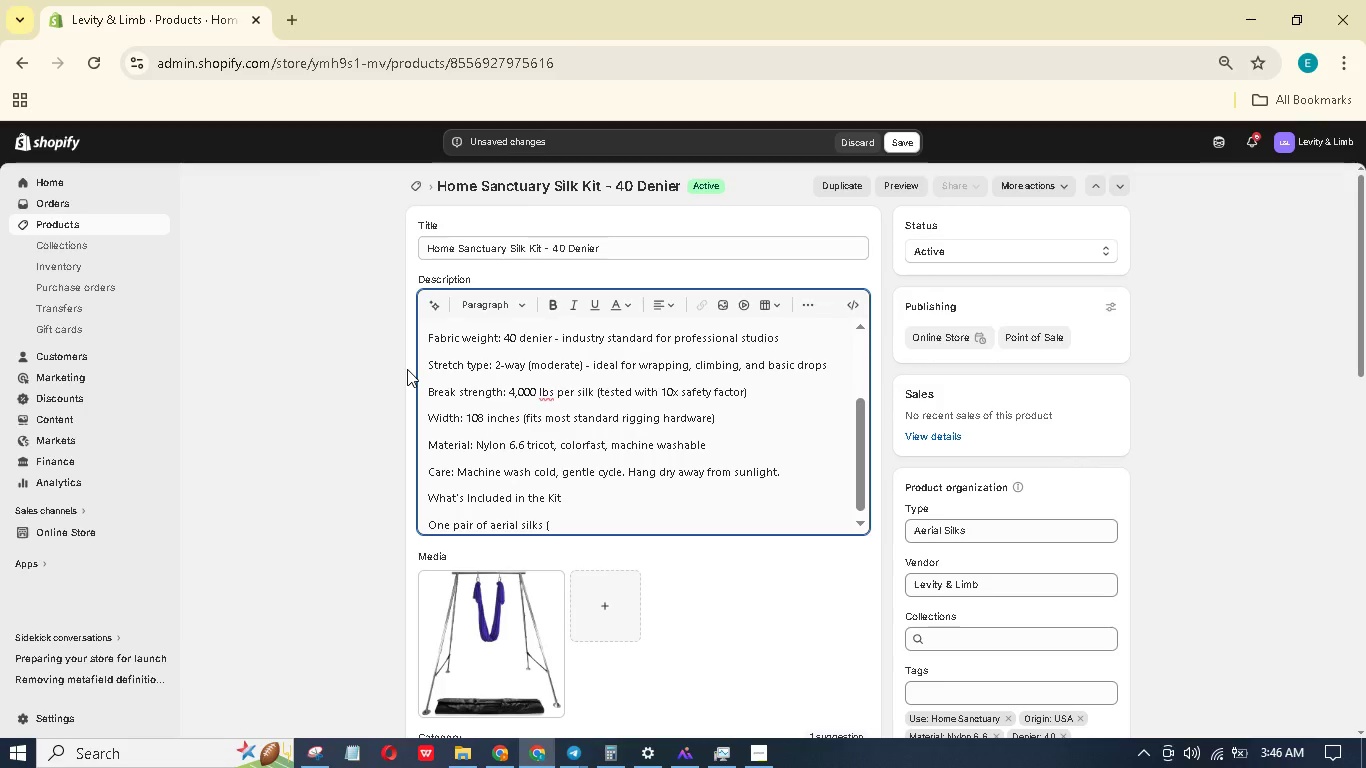 
wait(5.08)
 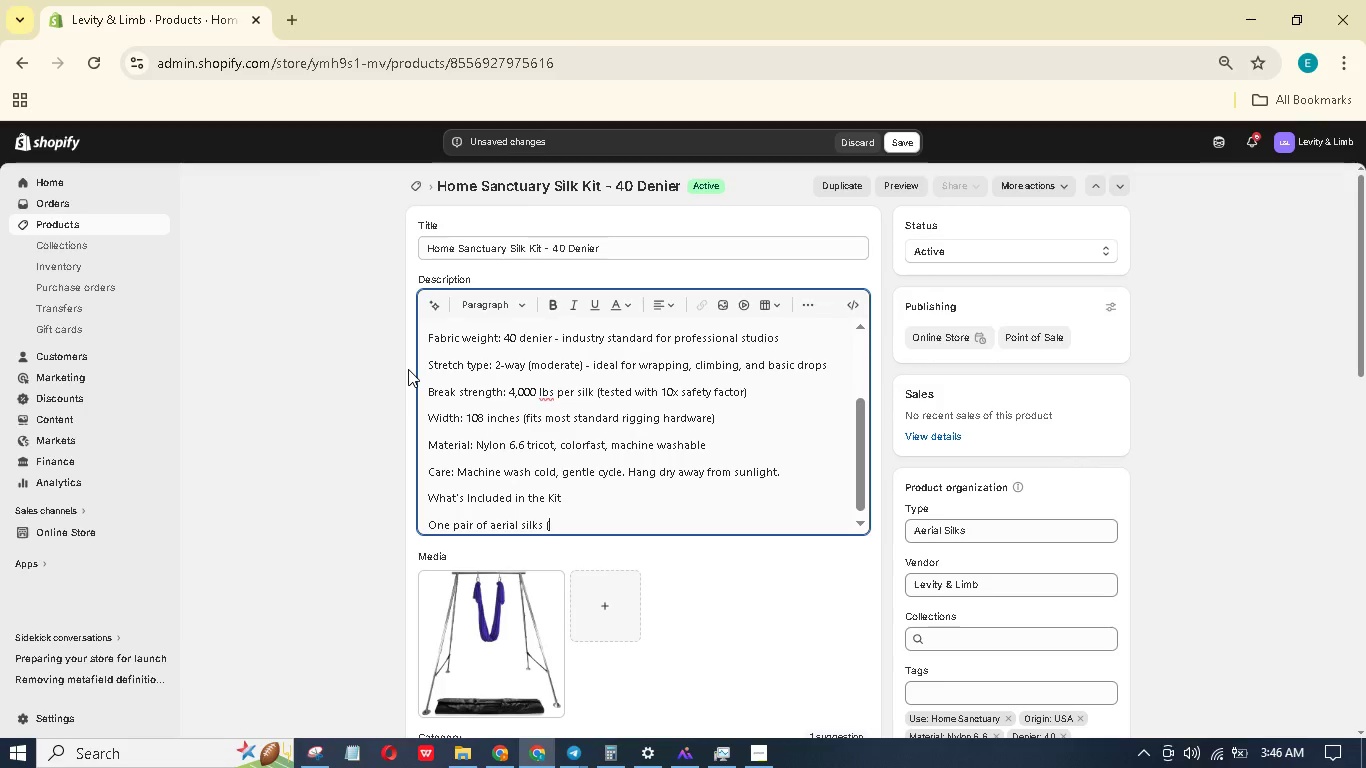 
key(5)
 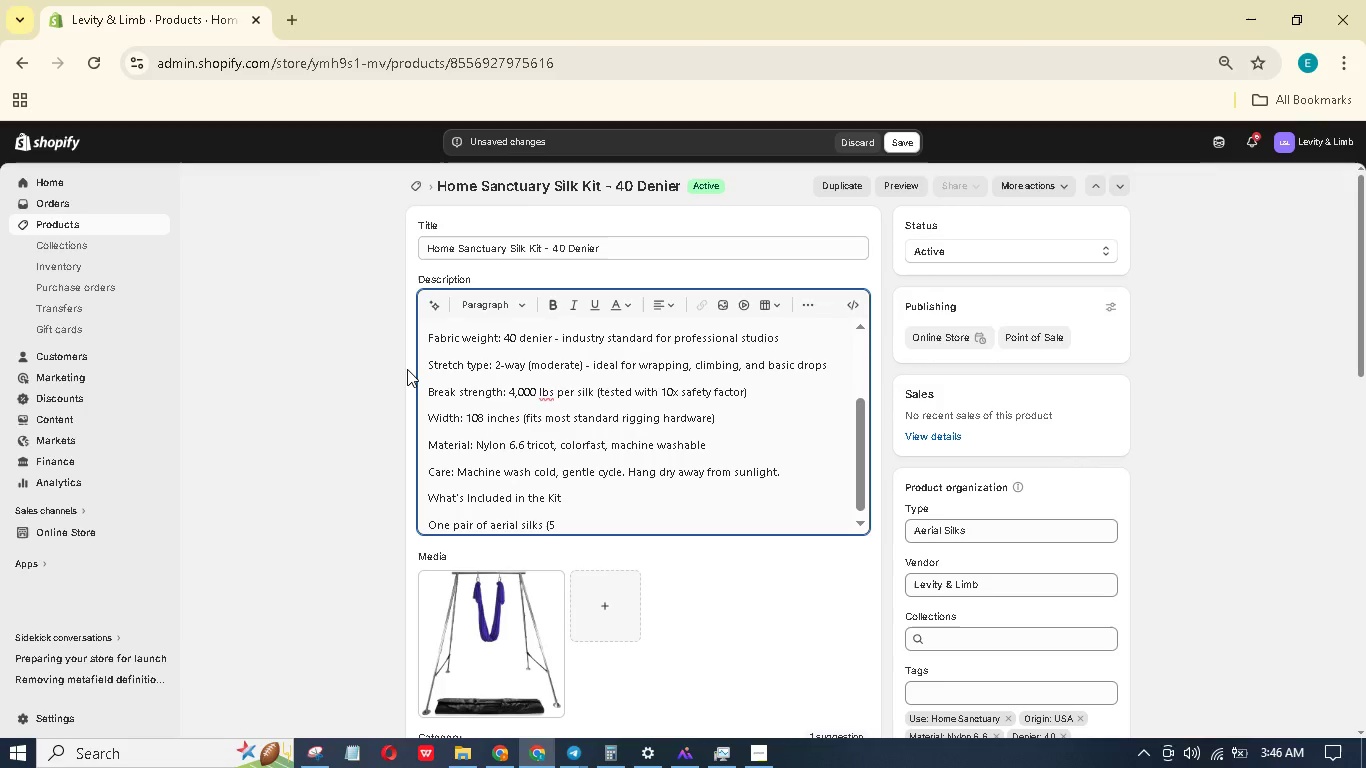 
key(Backspace)
 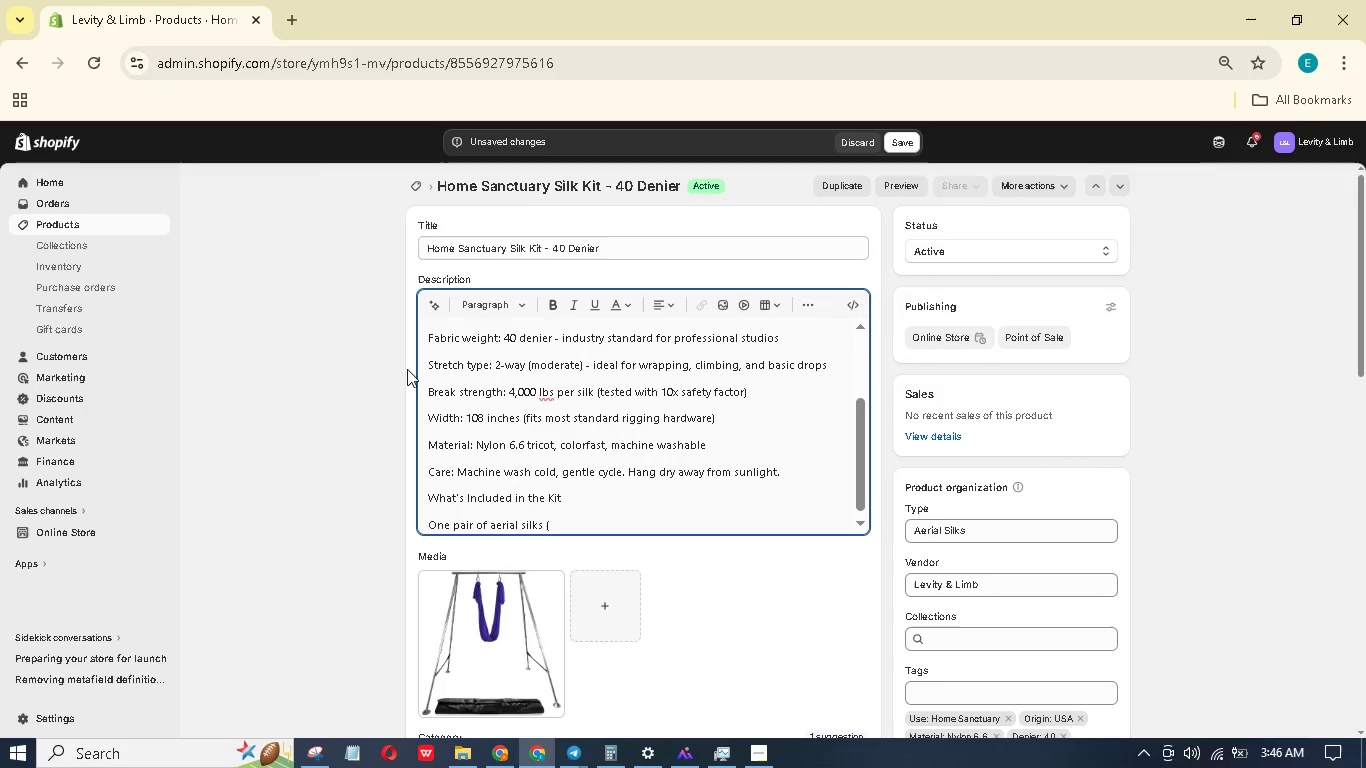 
wait(5.16)
 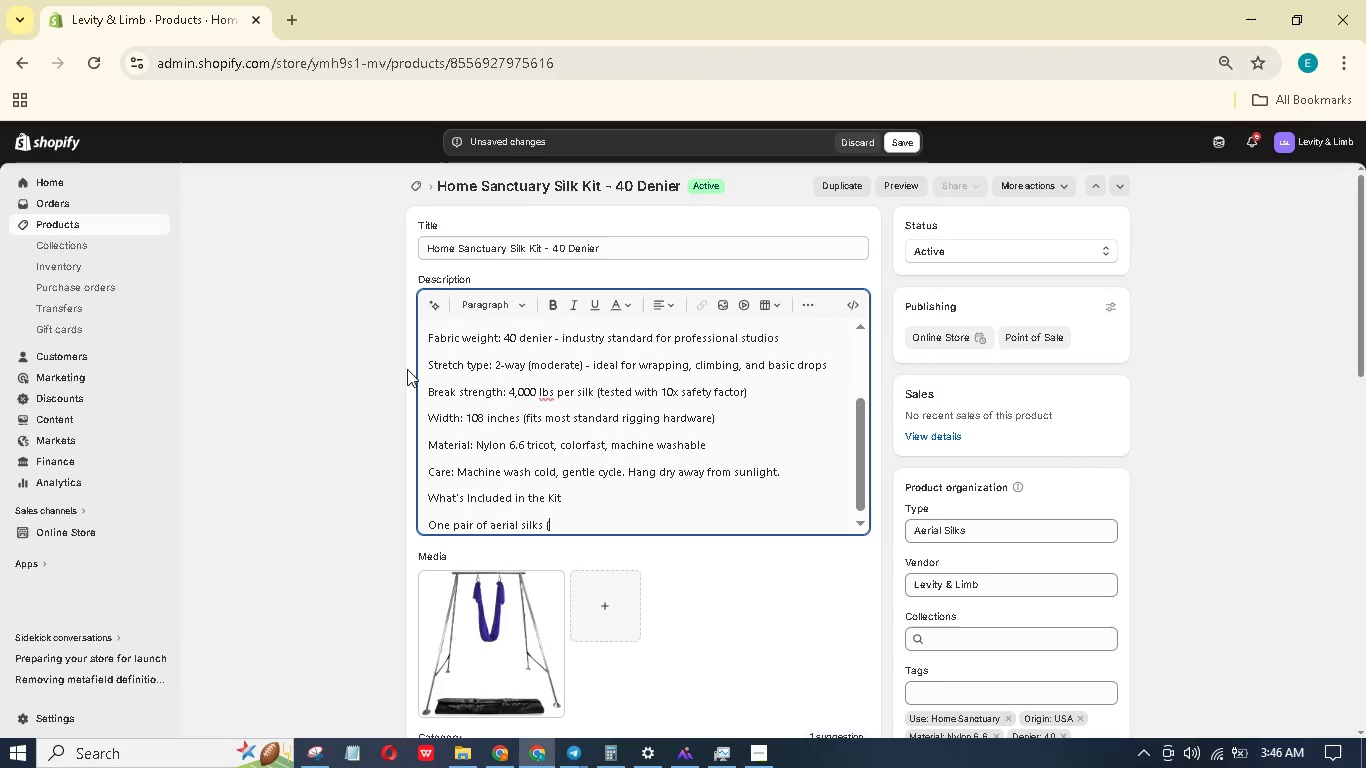 
type(9-13)
 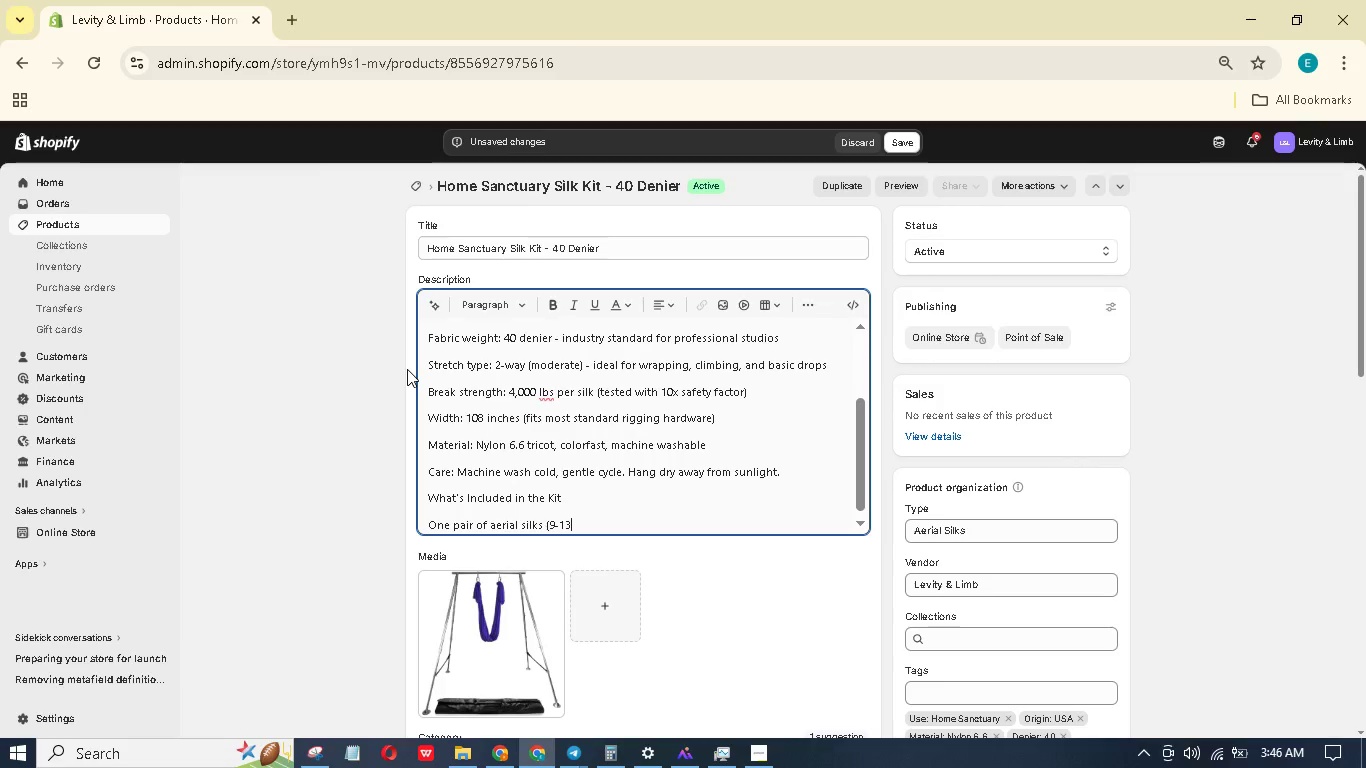 
type( yards))
 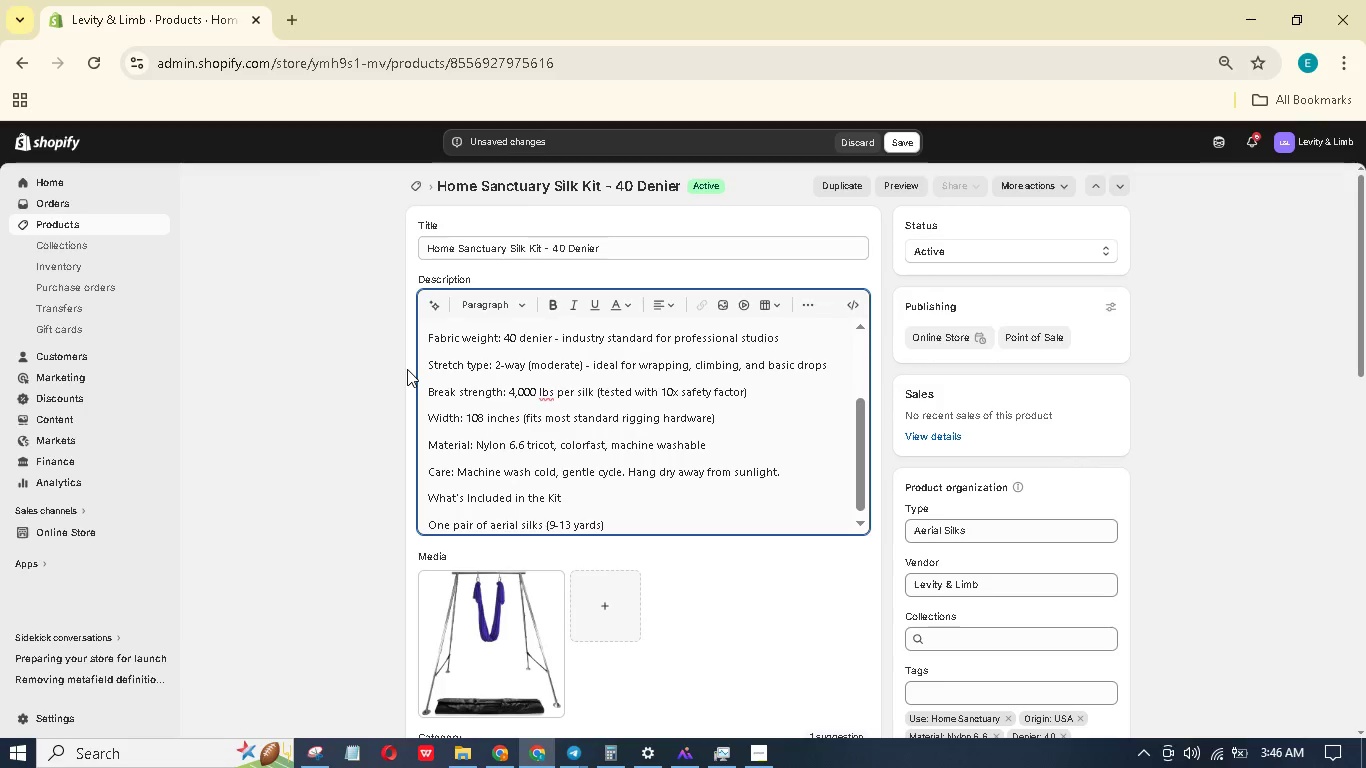 
key(Enter)
 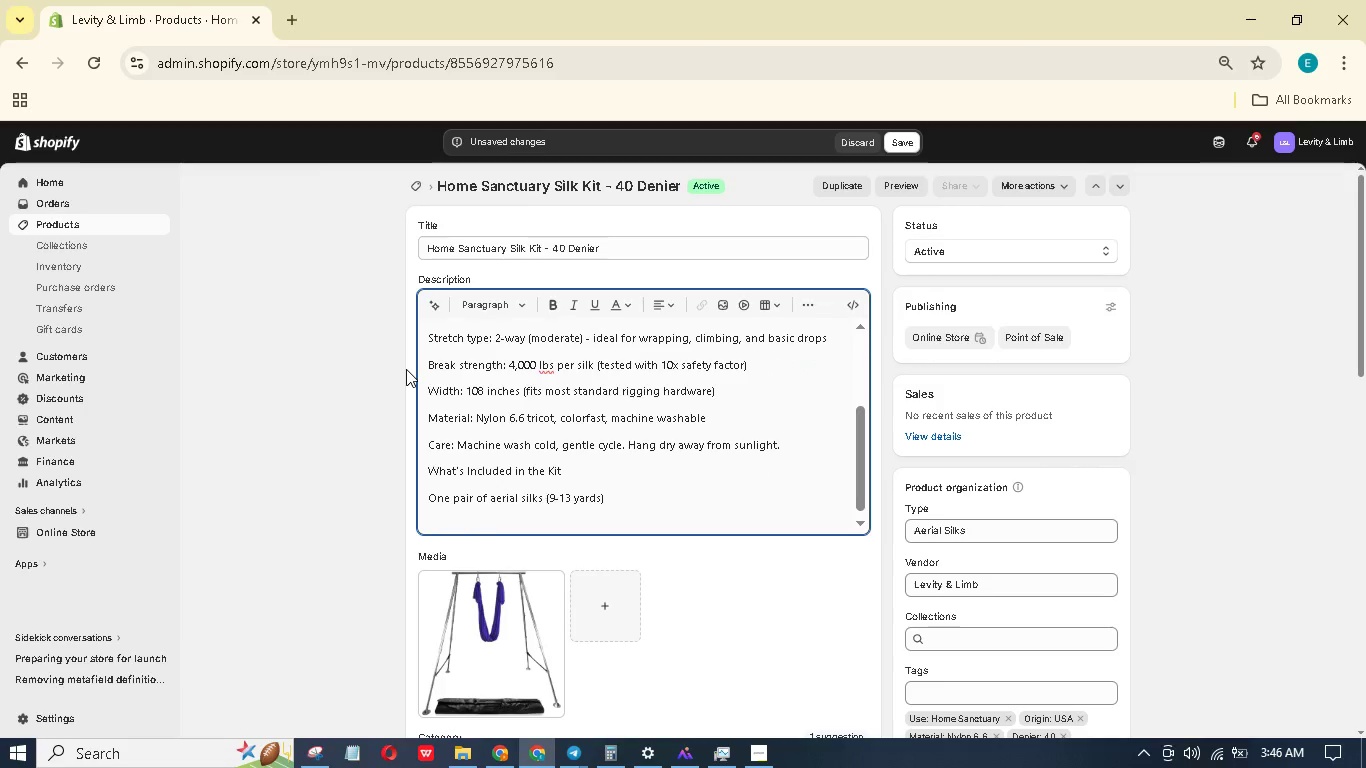 
type(Two pair of )
key(Backspace)
key(Backspace)
key(Backspace)
key(Backspace)
key(Backspace)
key(Backspace)
key(Backspace)
key(Backspace)
type(color-matched nylon storage bgs with drwstrng closure)
 